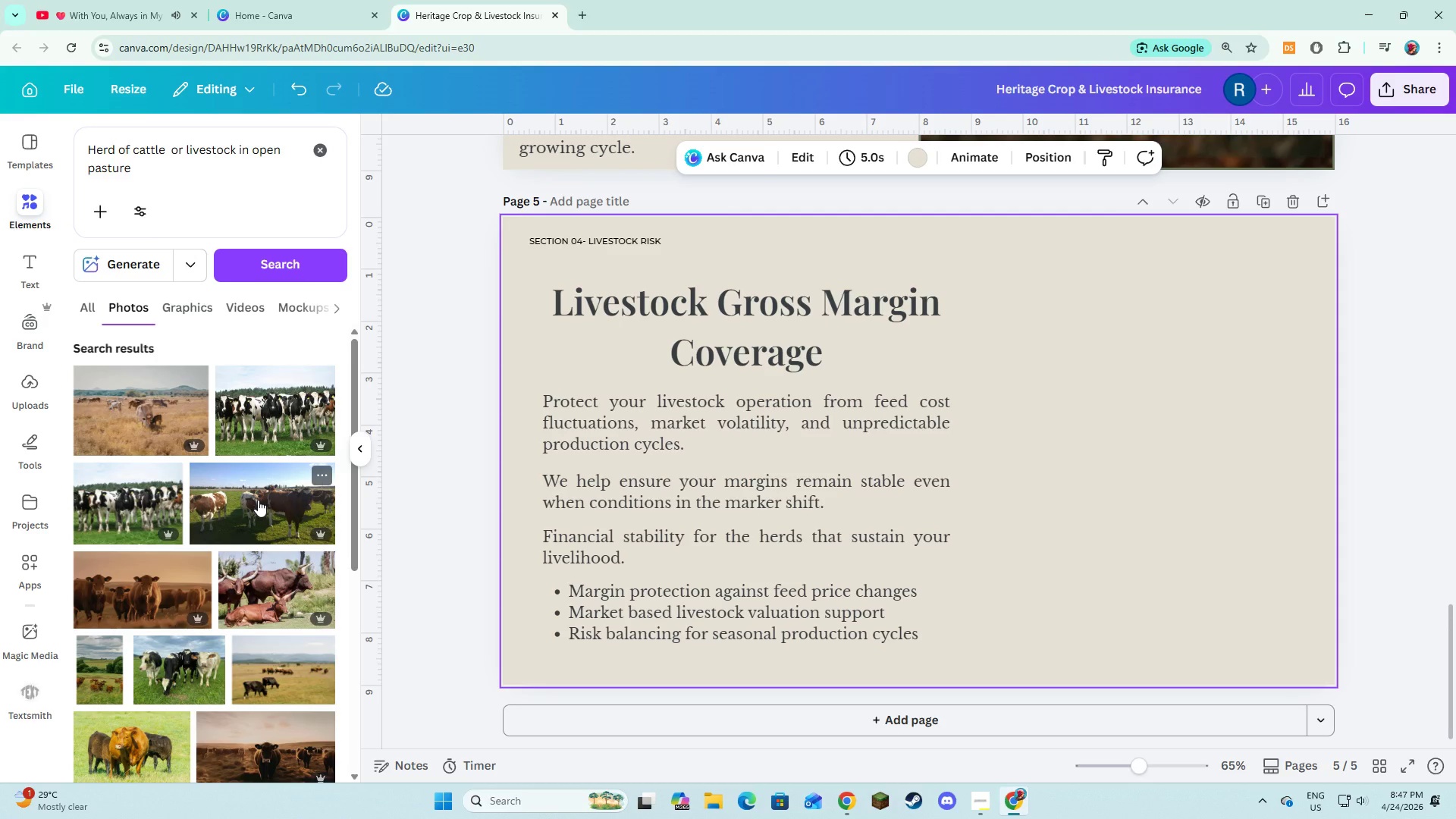 
scroll: coordinate [258, 500], scroll_direction: down, amount: 2.0
 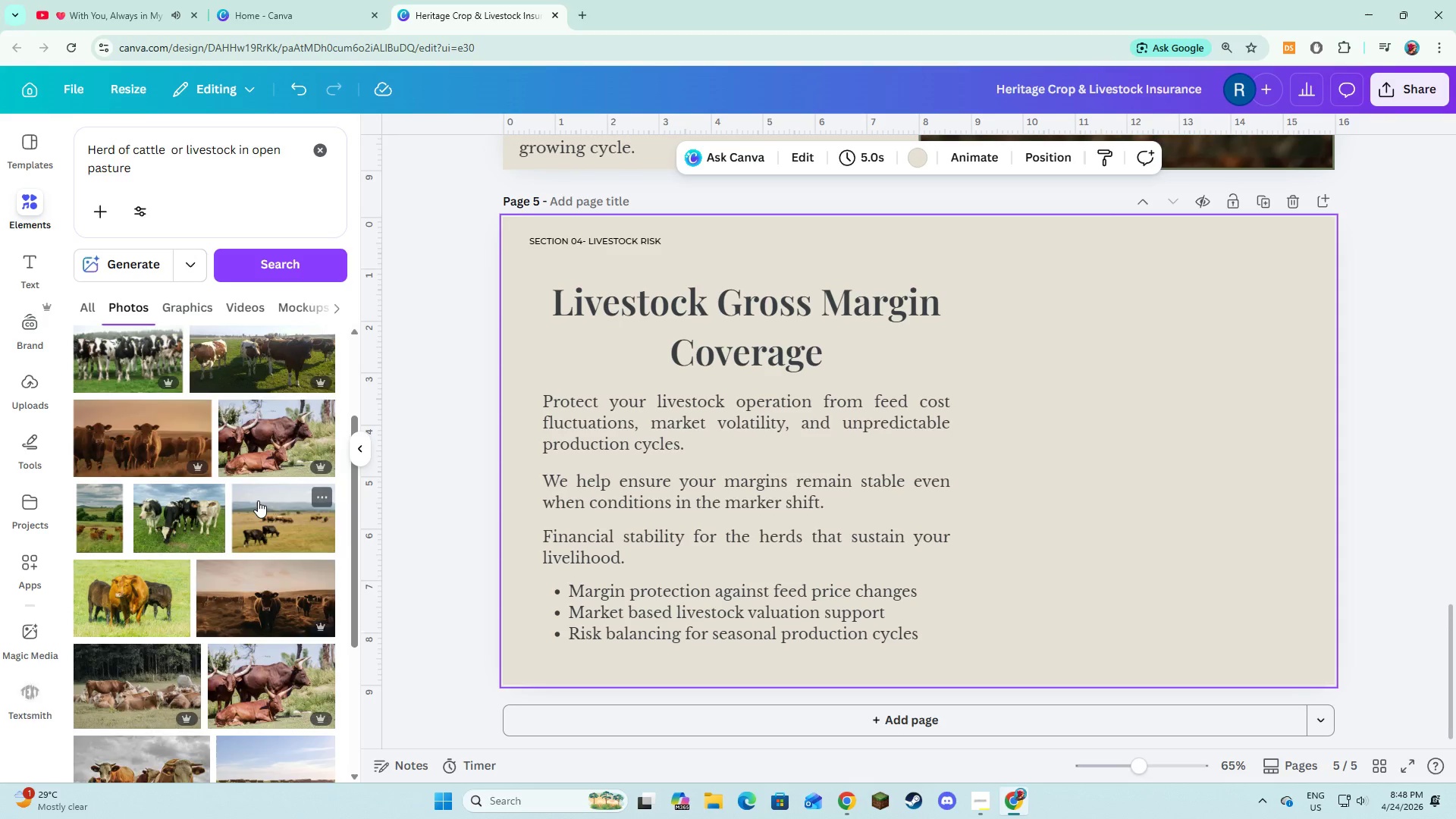 
scroll: coordinate [258, 500], scroll_direction: up, amount: 2.0
 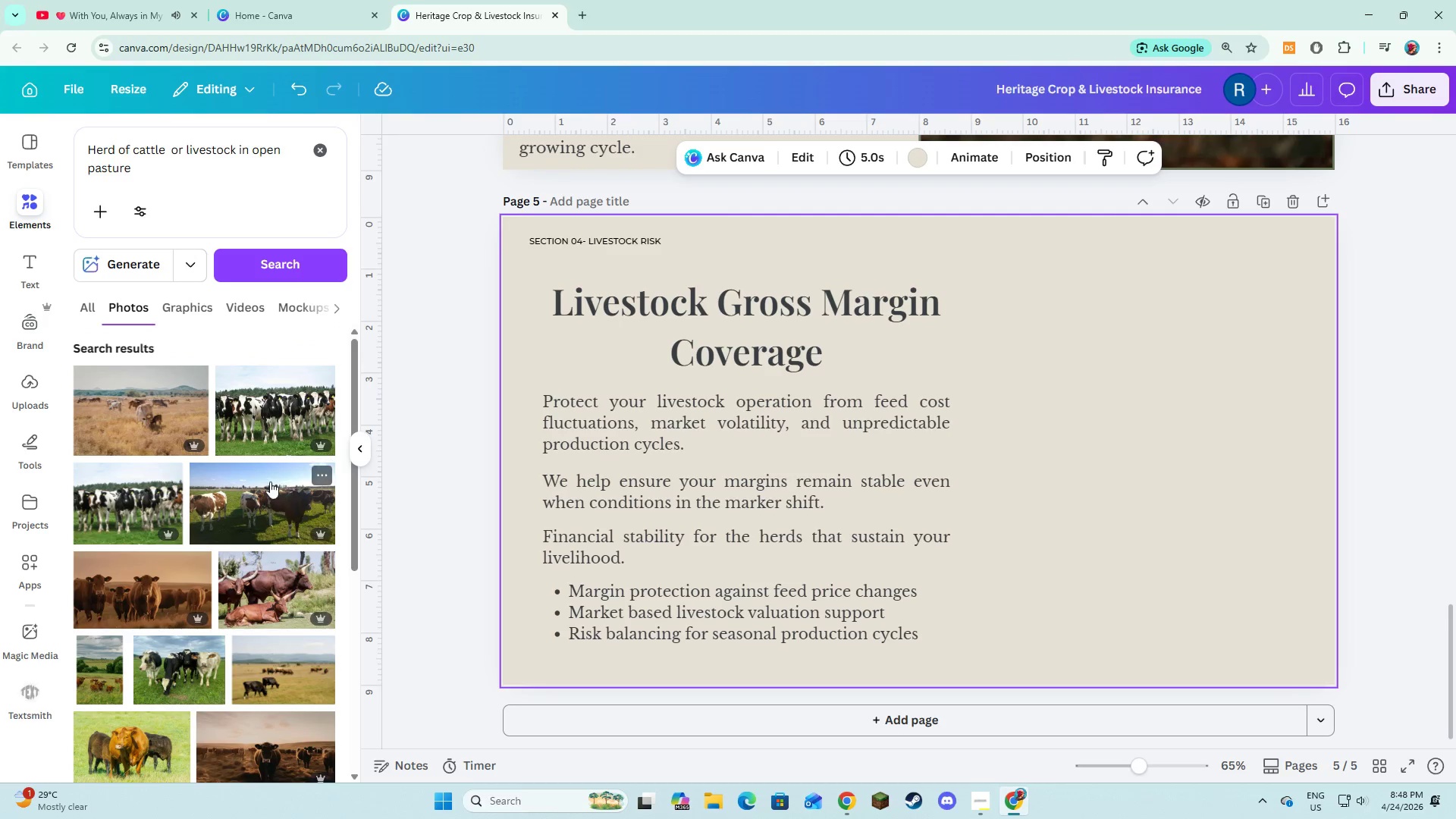 
left_click([270, 482])
 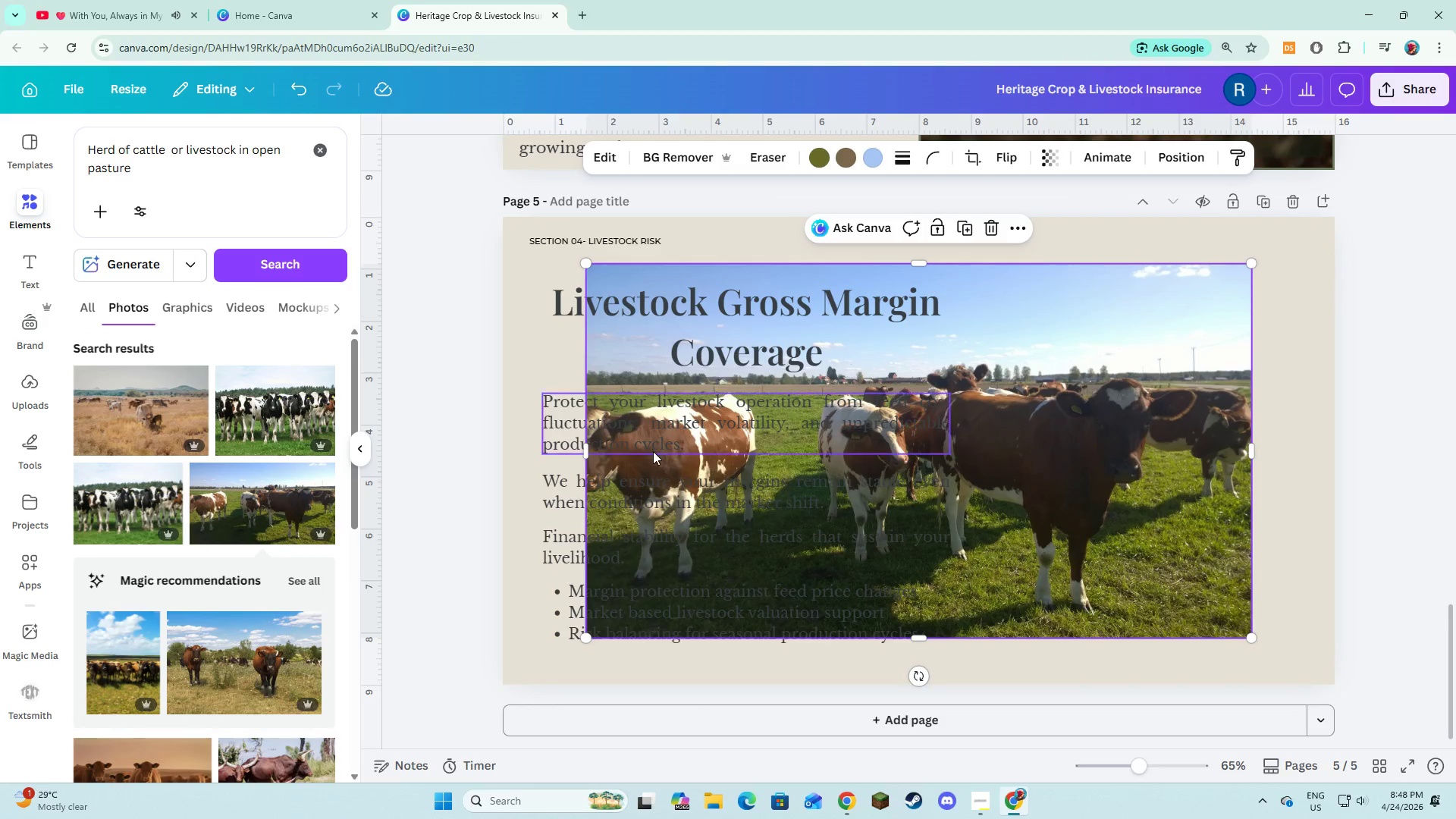 
scroll: coordinate [207, 530], scroll_direction: down, amount: 8.0
 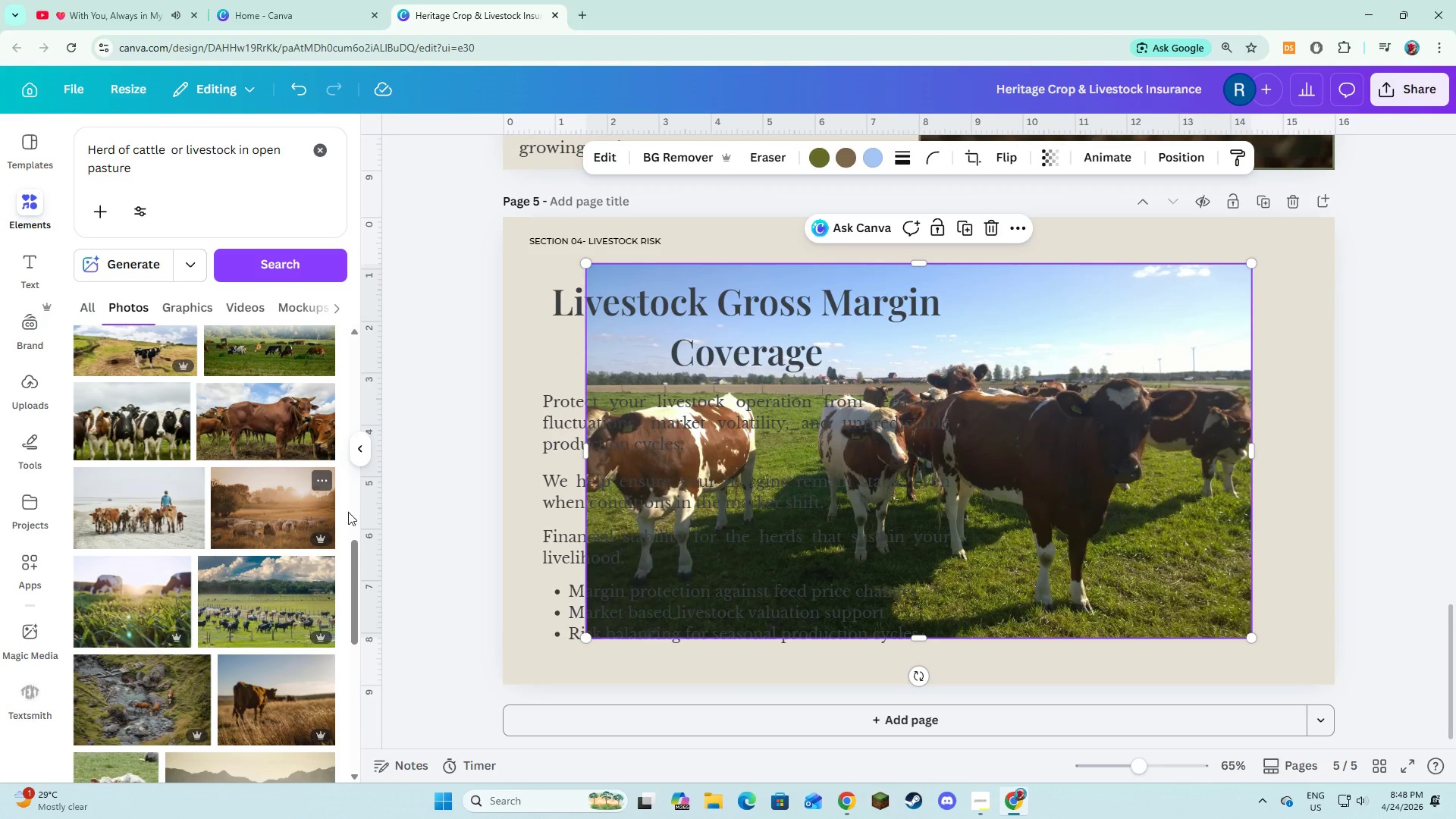 
left_click([297, 515])
 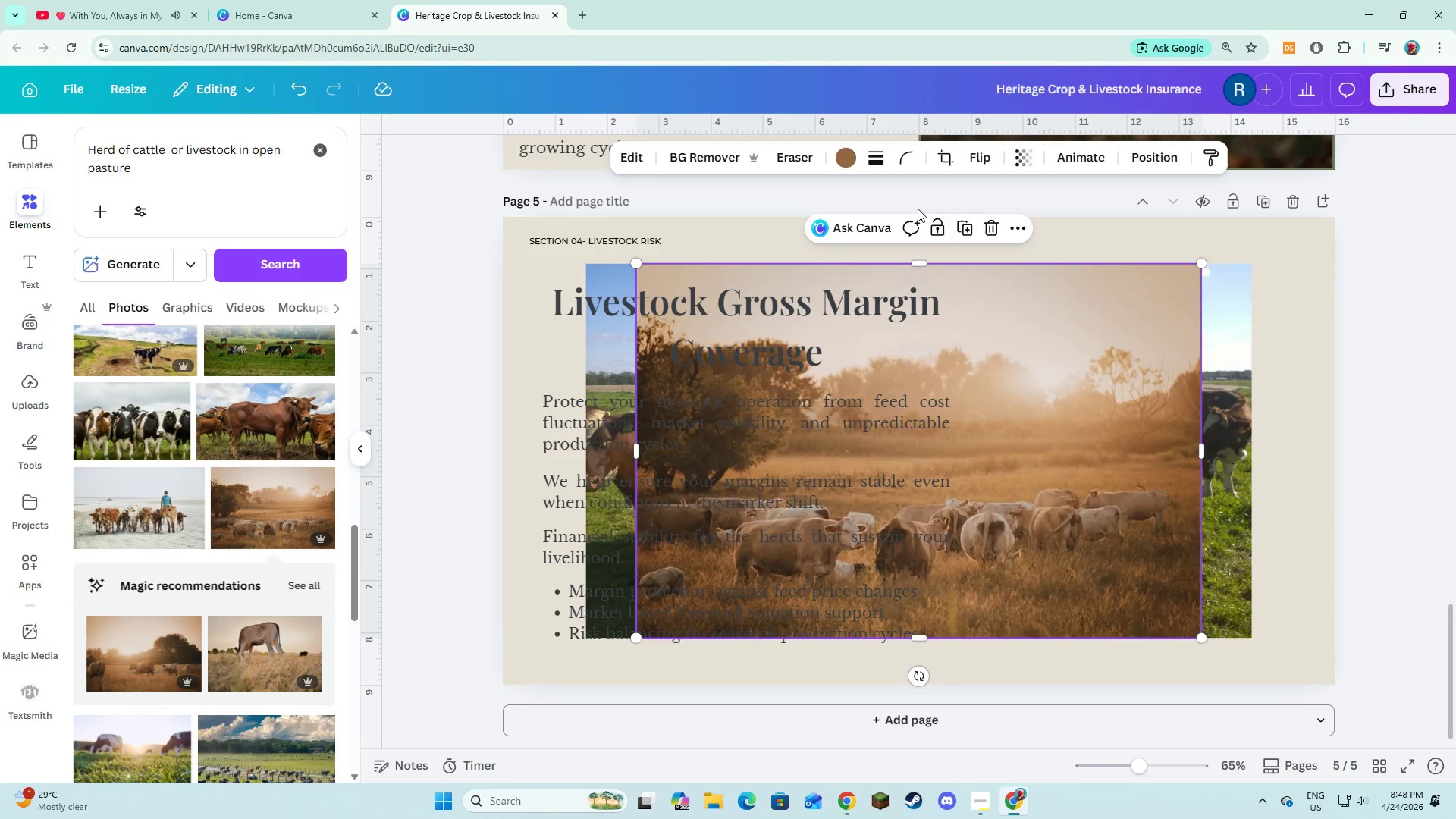 
left_click([985, 231])
 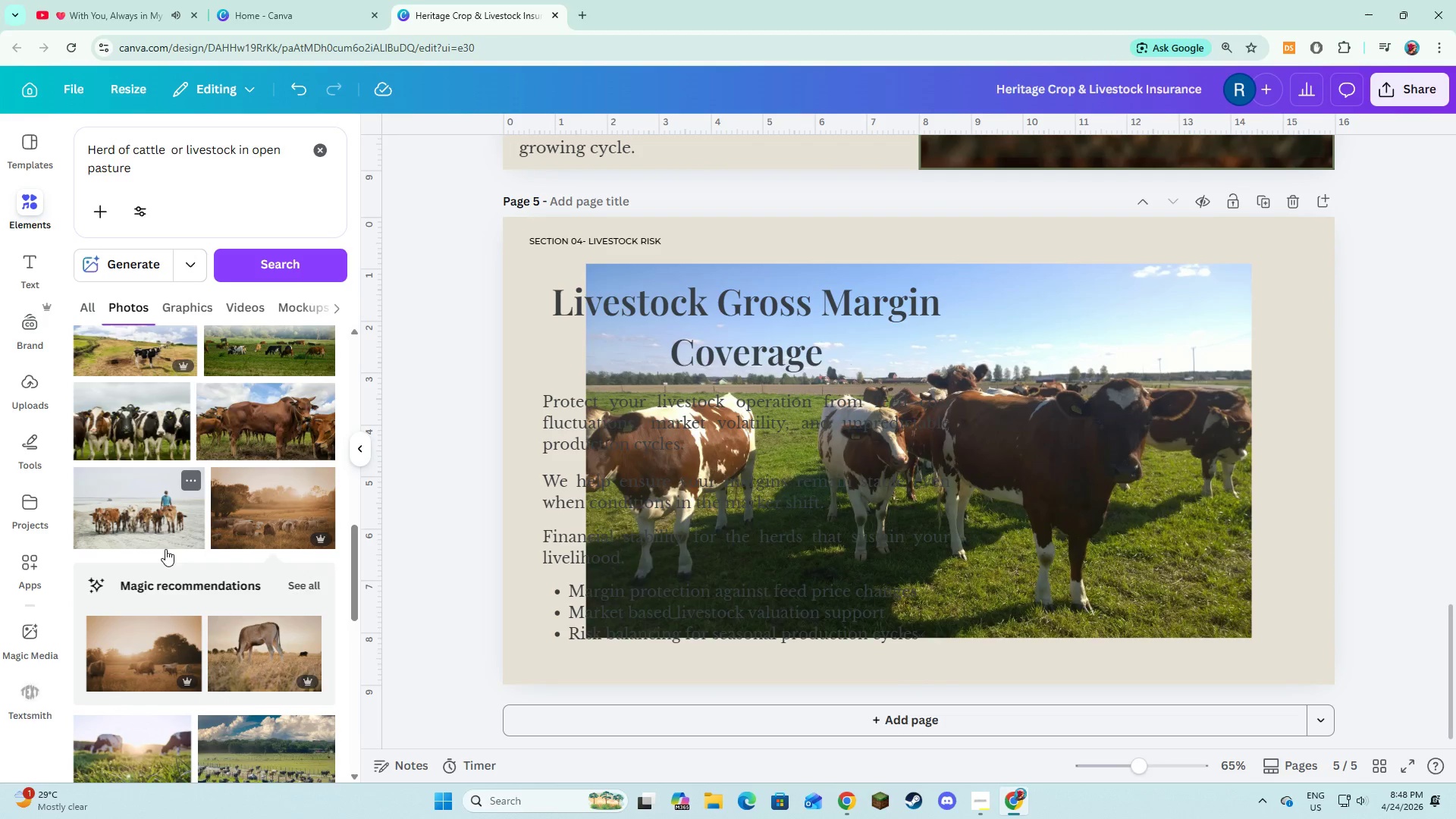 
scroll: coordinate [165, 549], scroll_direction: up, amount: 10.0
 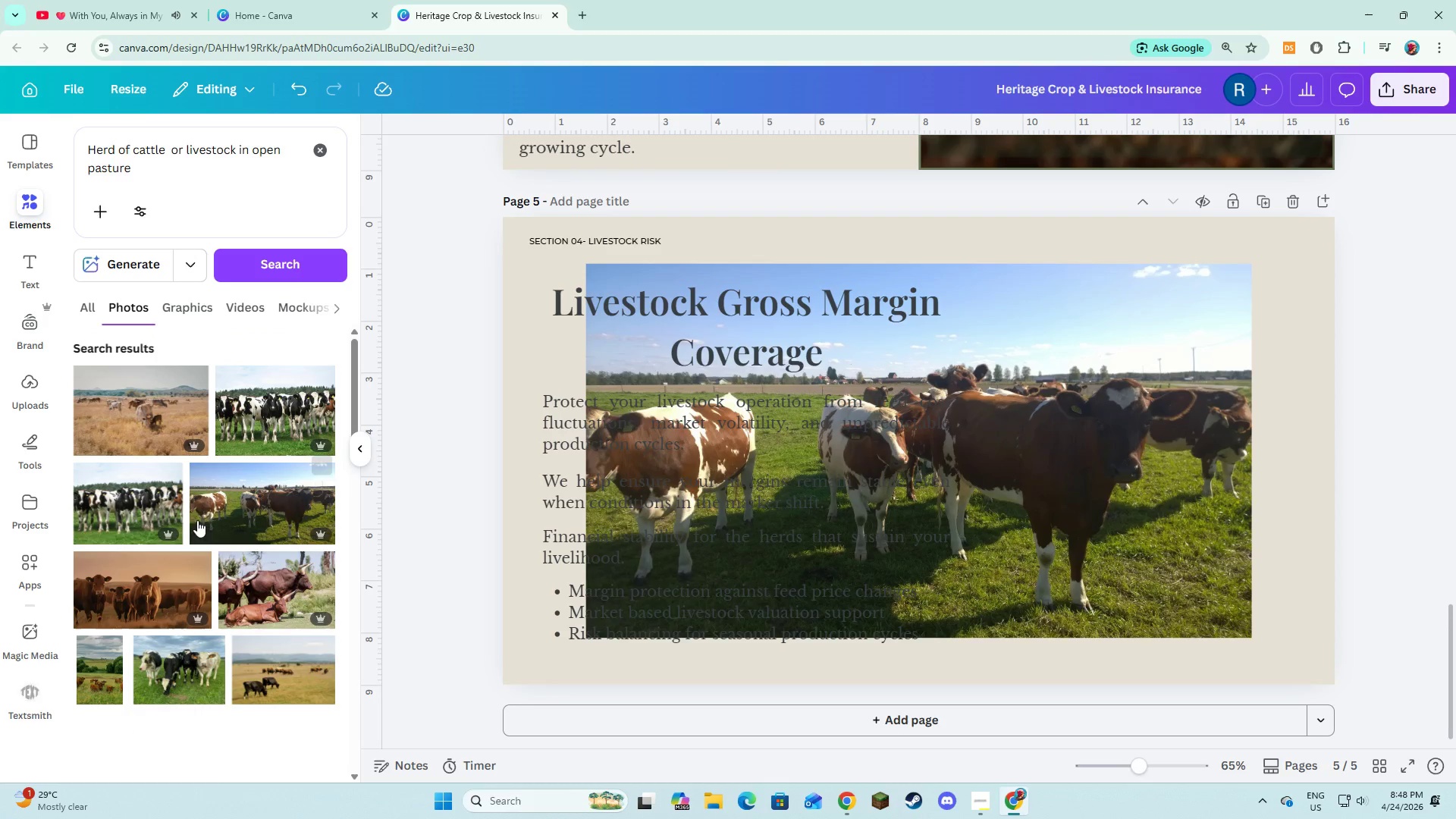 
left_click([143, 508])
 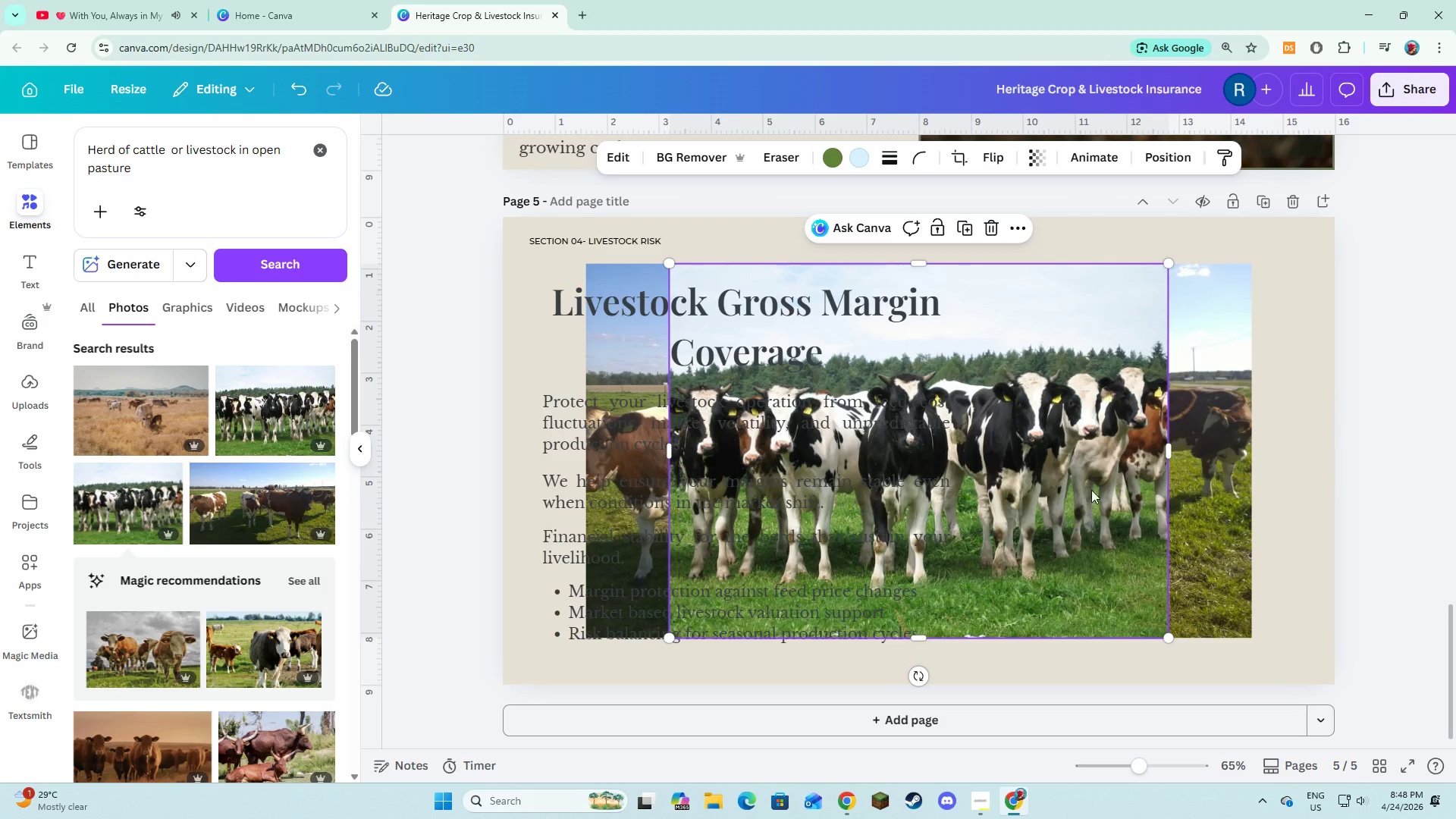 
left_click([989, 240])
 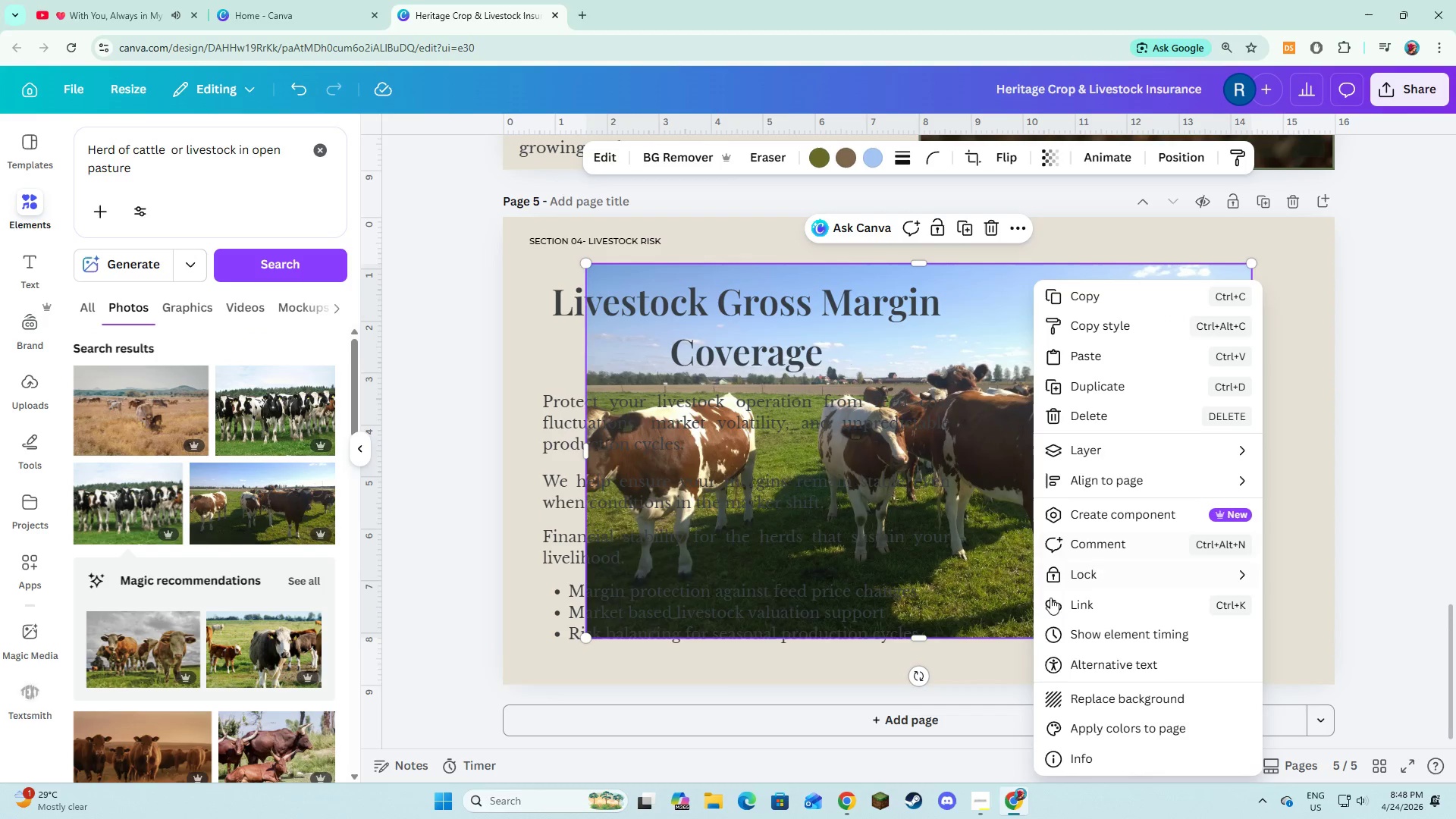 
left_click([1064, 689])
 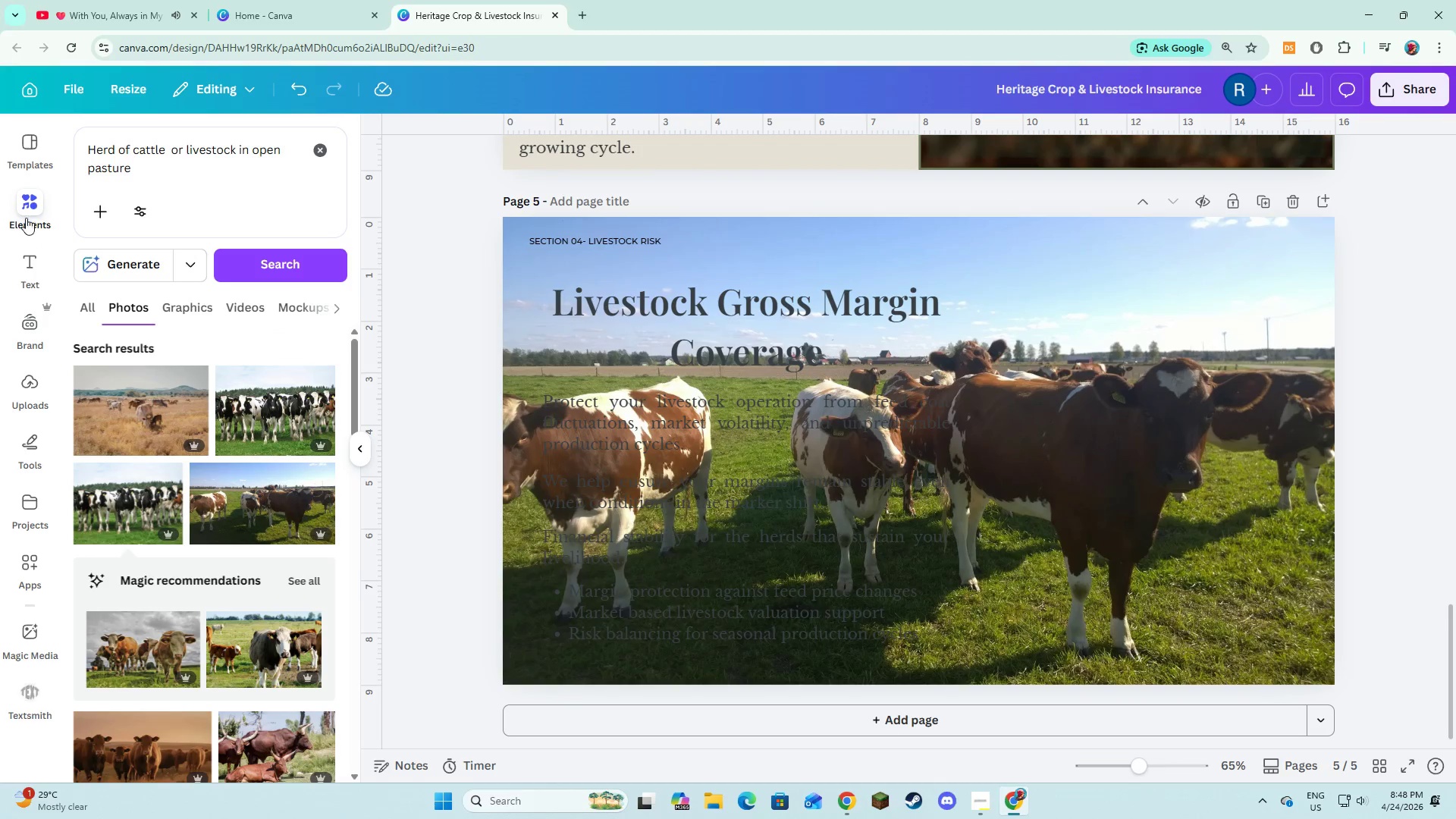 
left_click([26, 213])
 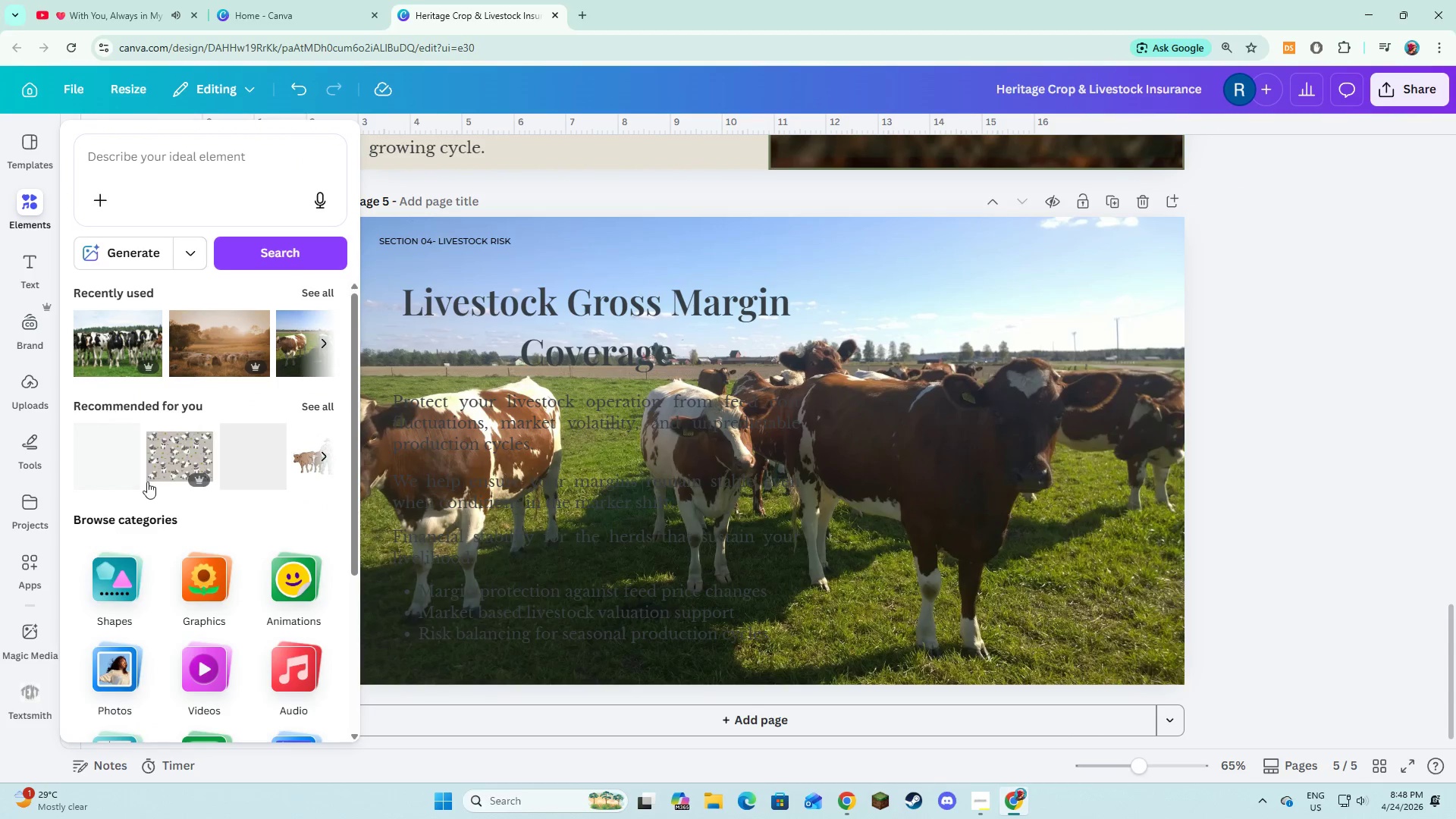 
left_click([124, 585])
 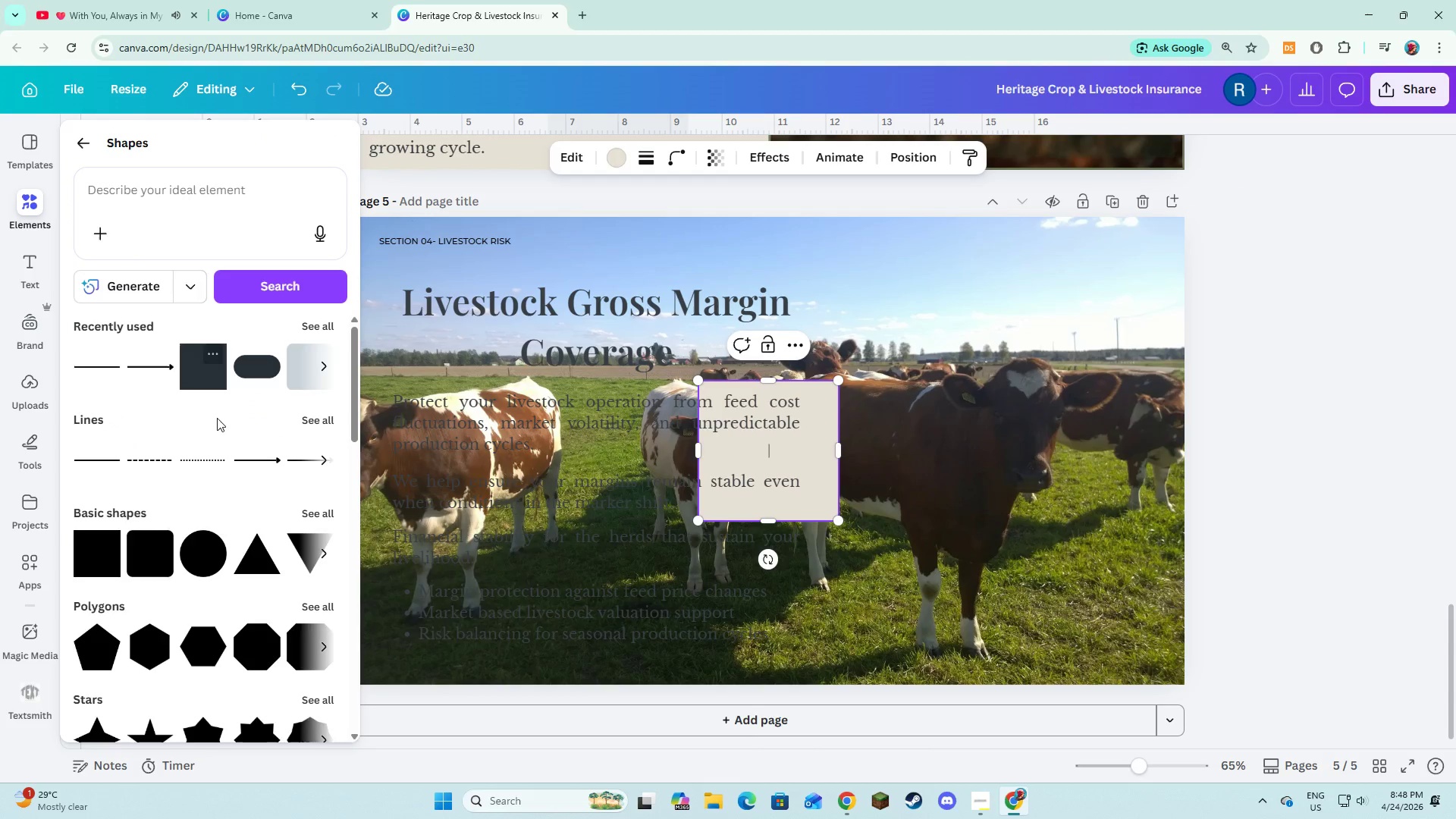 
left_click([998, 558])
 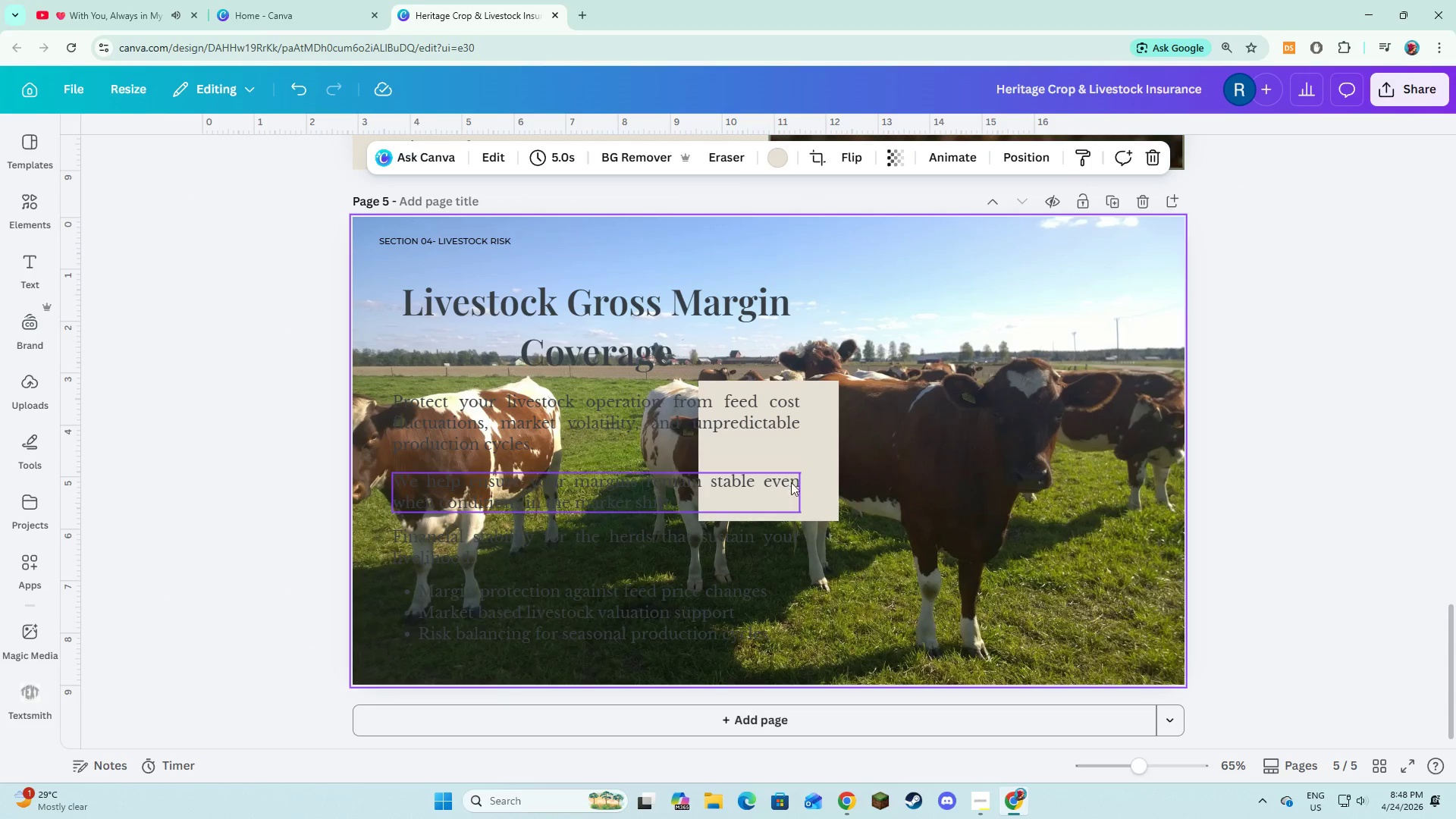 
left_click([811, 480])
 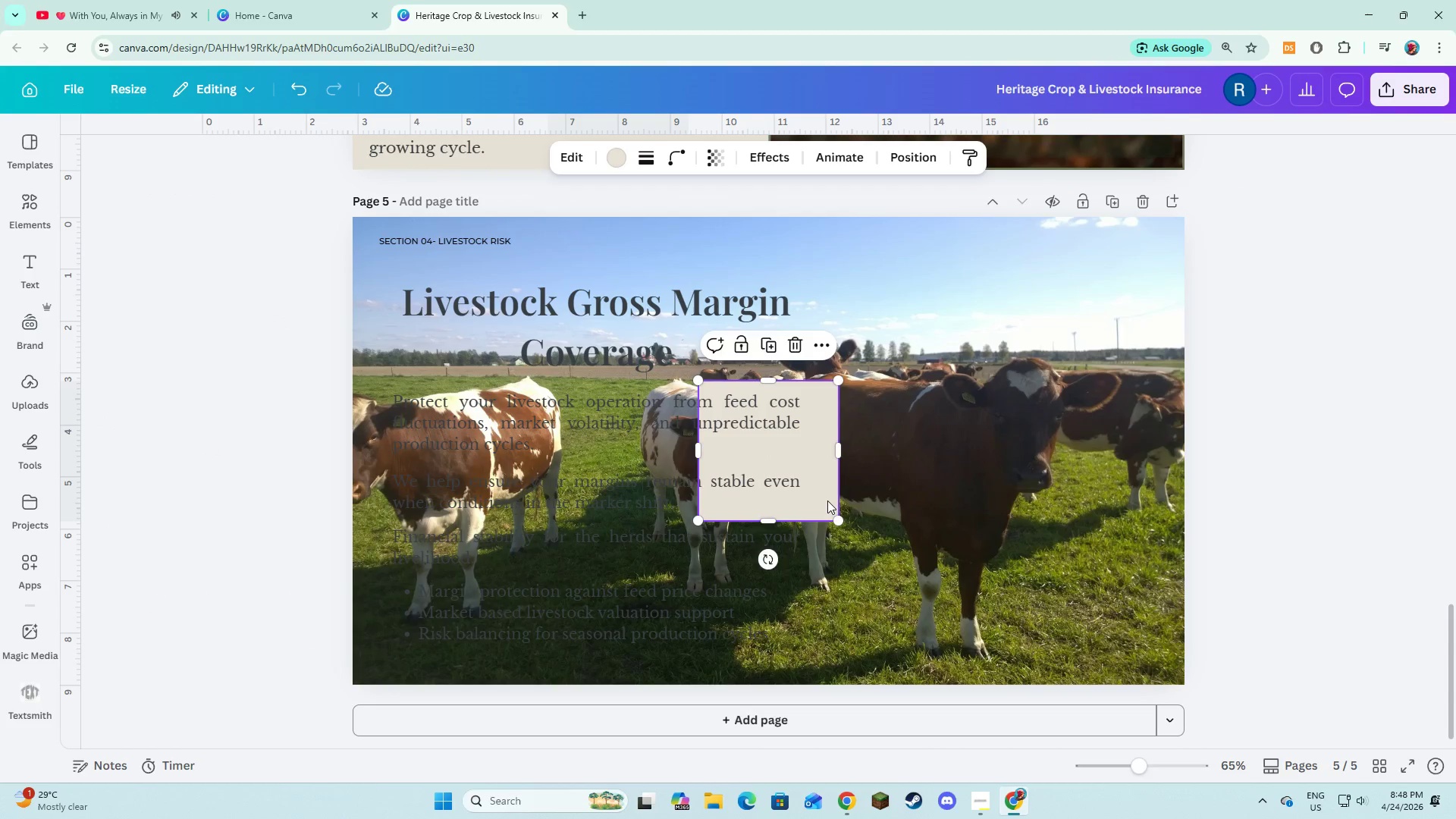 
left_click_drag(start_coordinate=[827, 500], to_coordinate=[482, 337])
 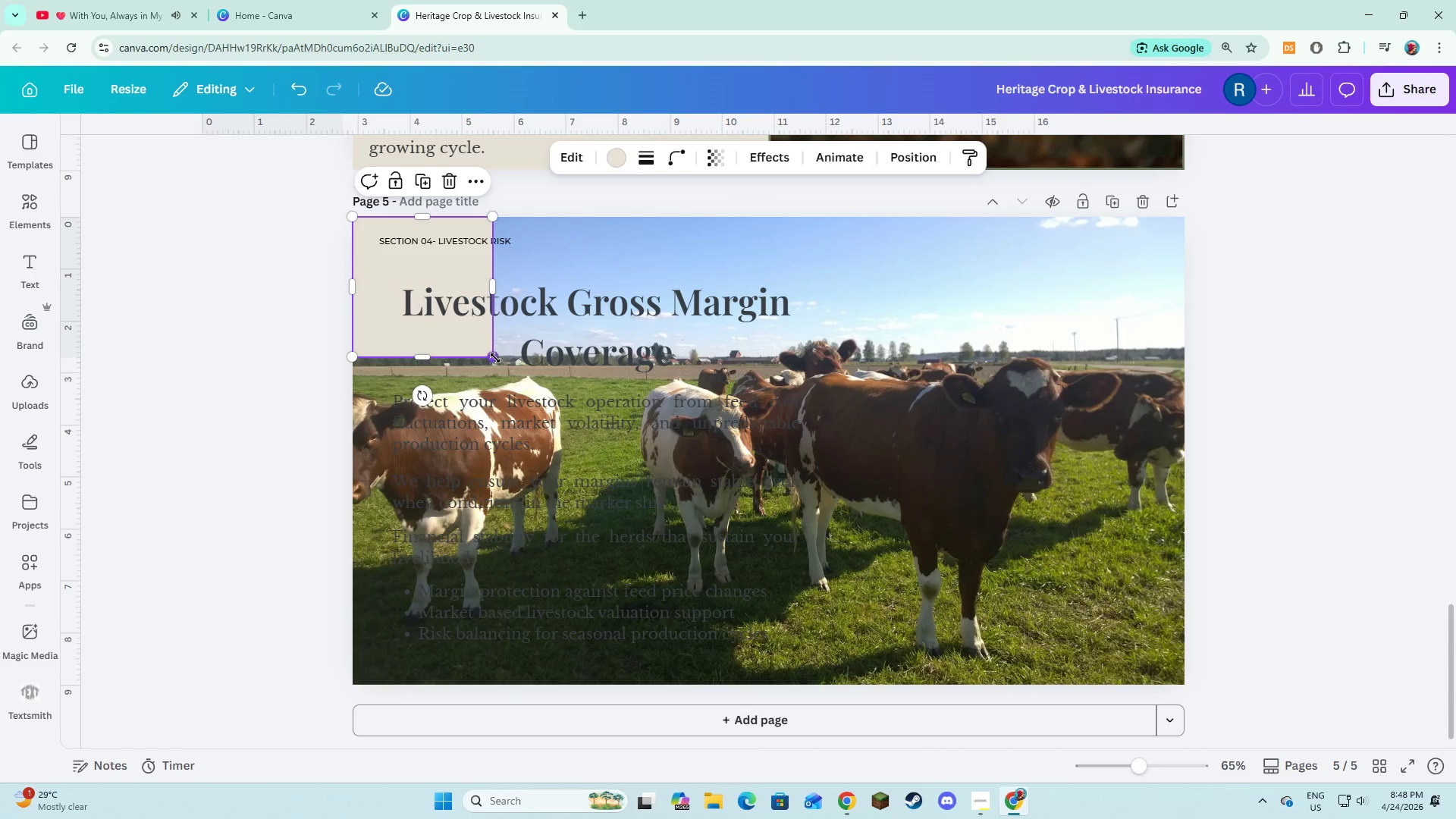 
left_click_drag(start_coordinate=[495, 358], to_coordinate=[1191, 686])
 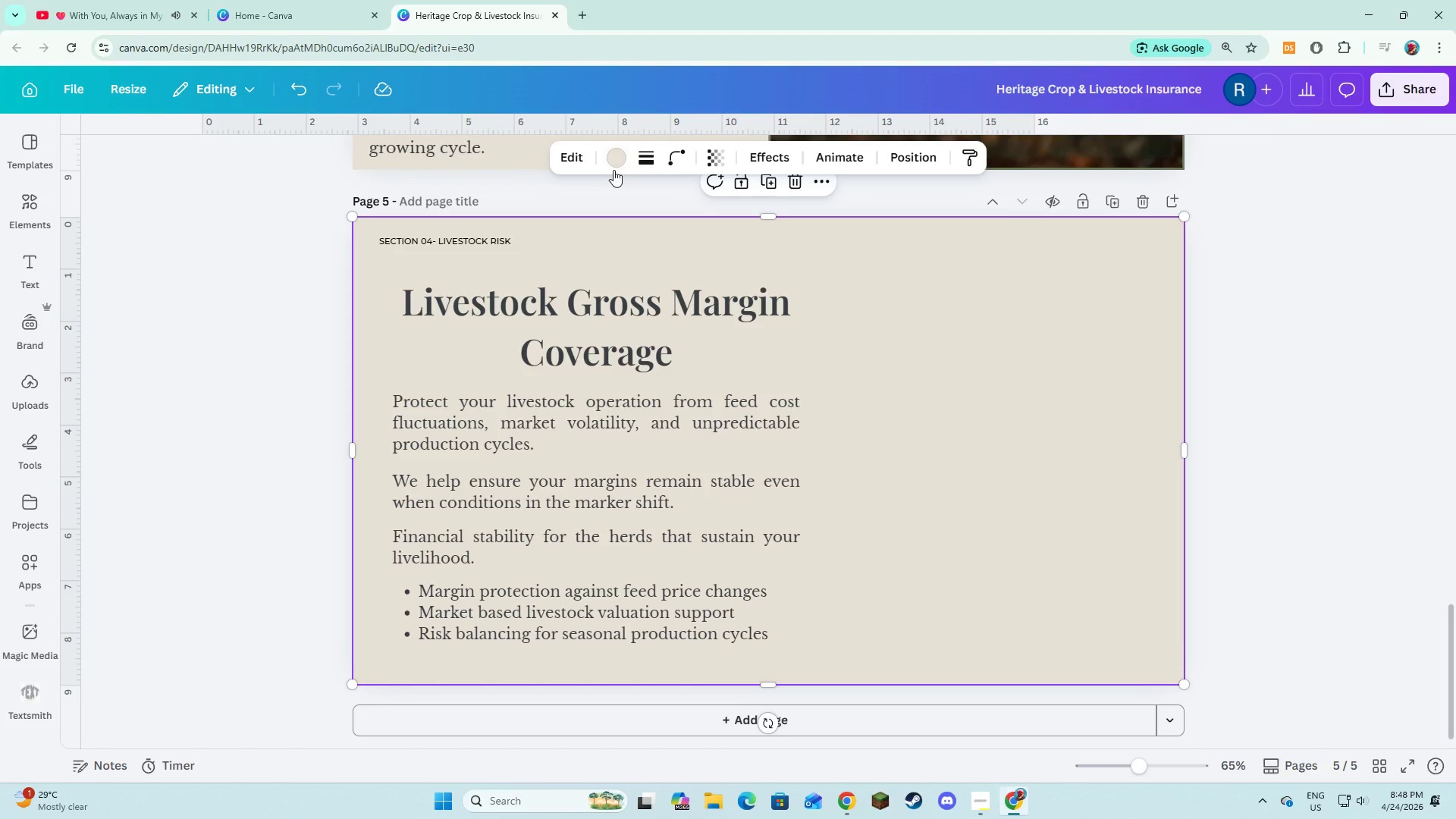 
left_click([613, 166])
 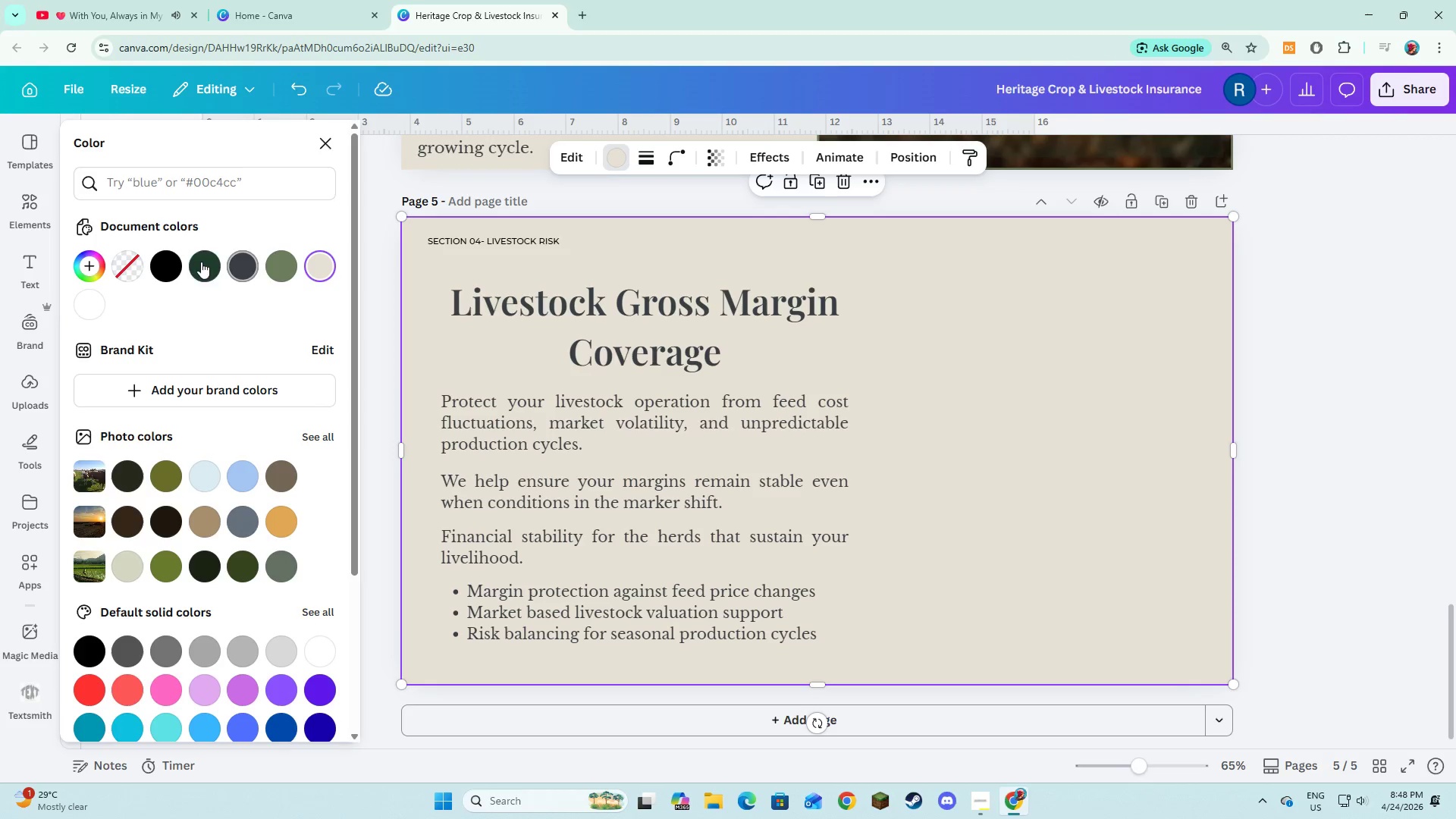 
left_click([201, 262])
 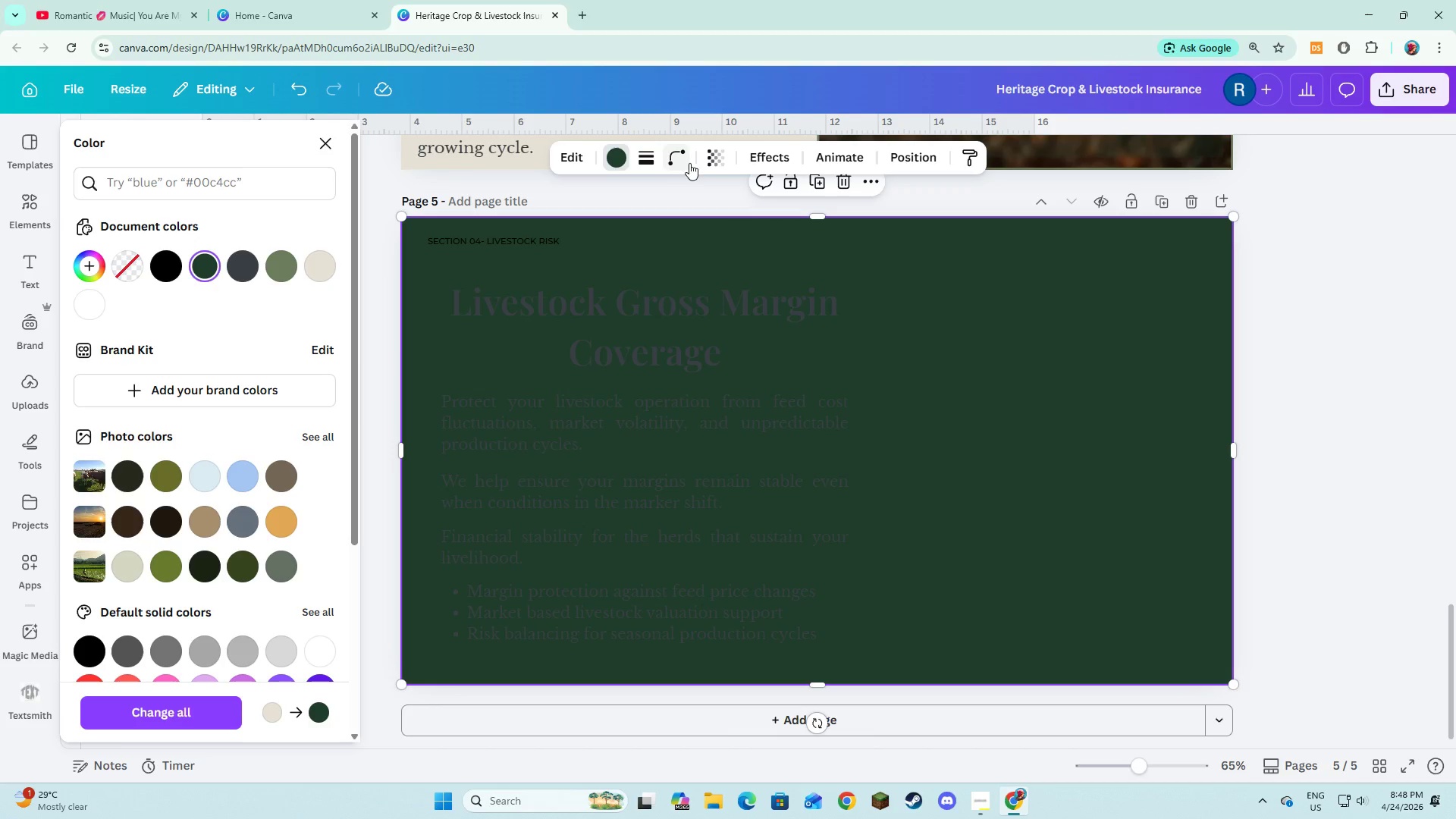 
left_click([711, 158])
 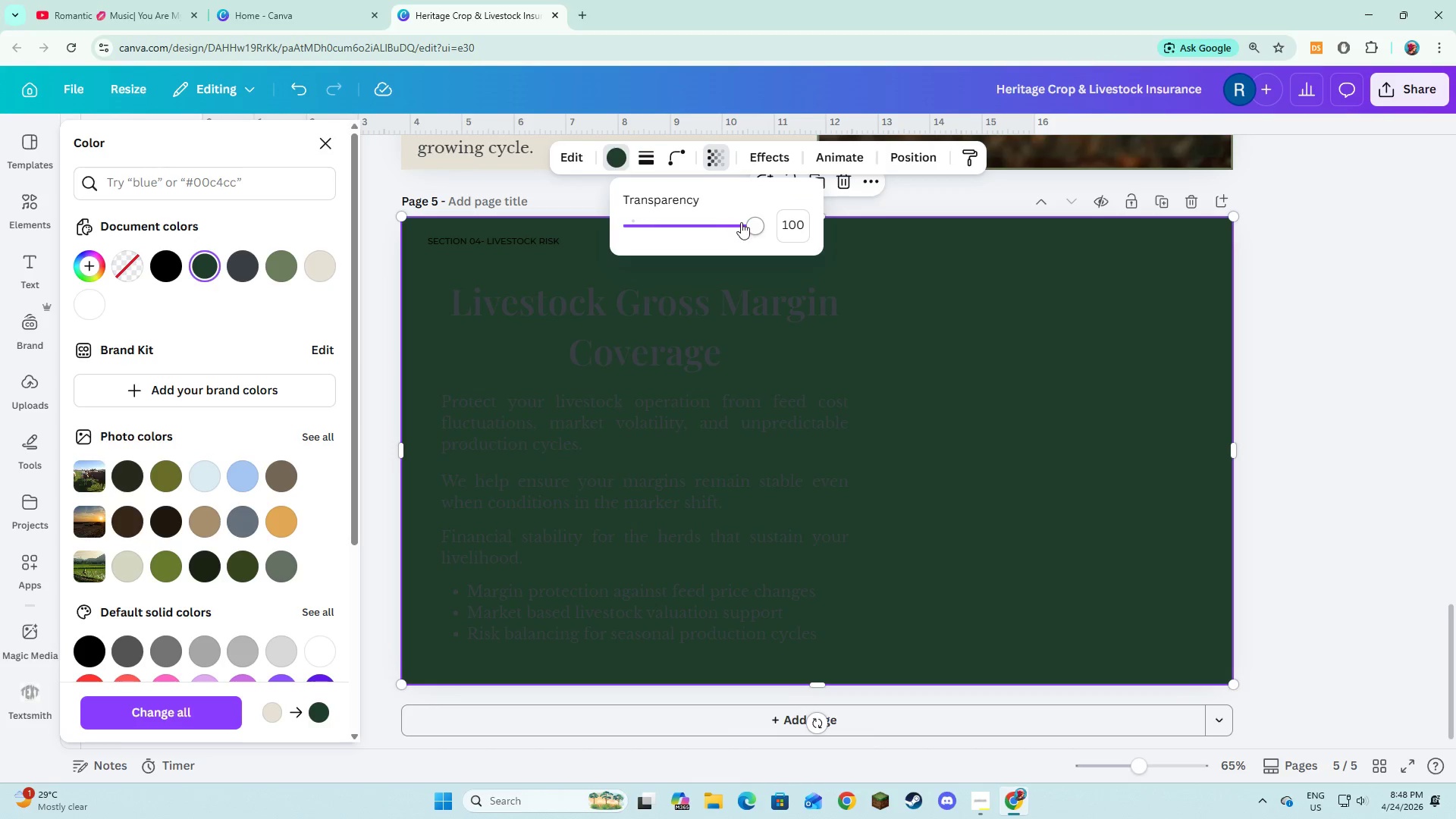 
left_click_drag(start_coordinate=[742, 221], to_coordinate=[701, 221])
 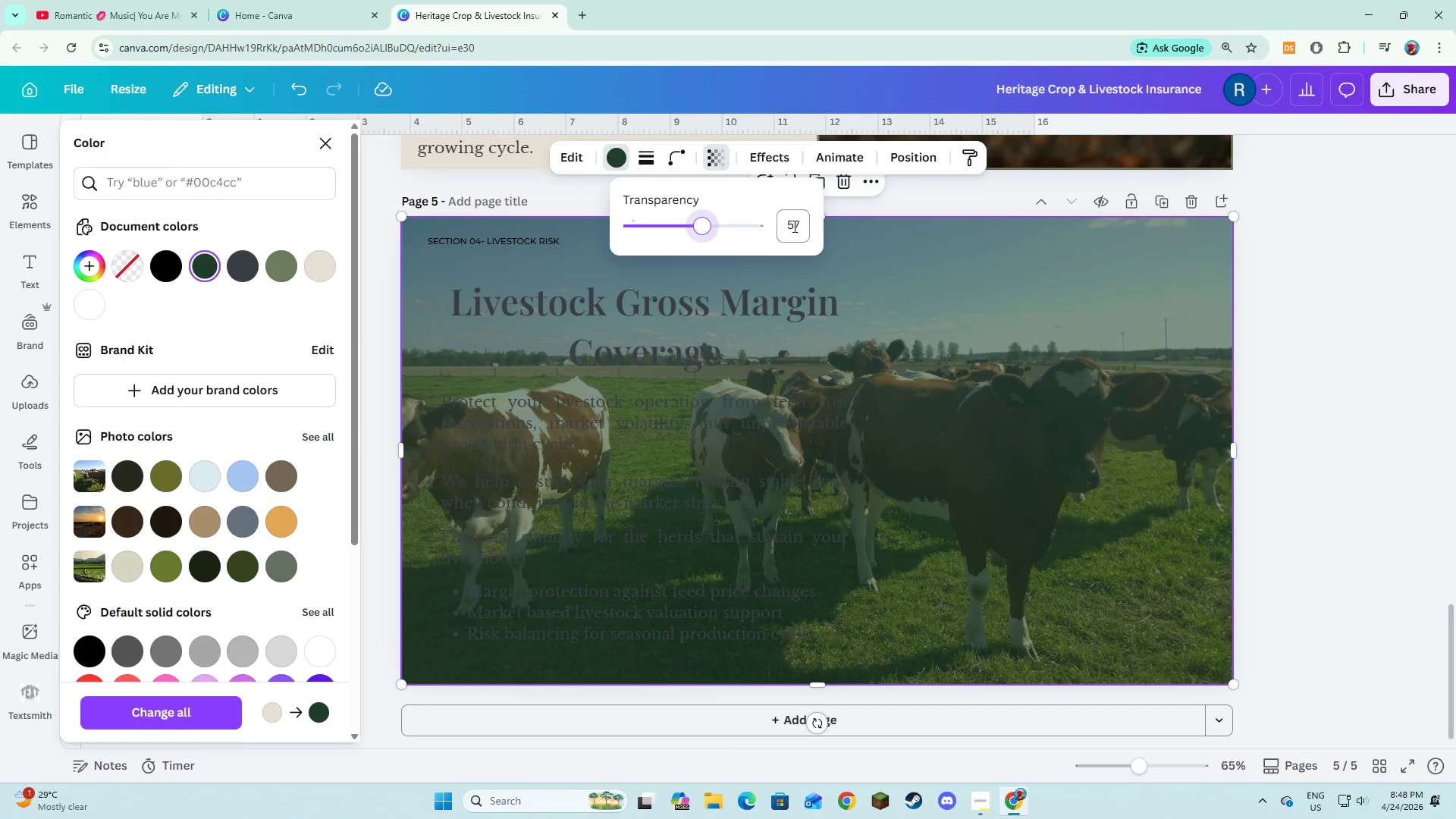 
left_click([793, 226])
 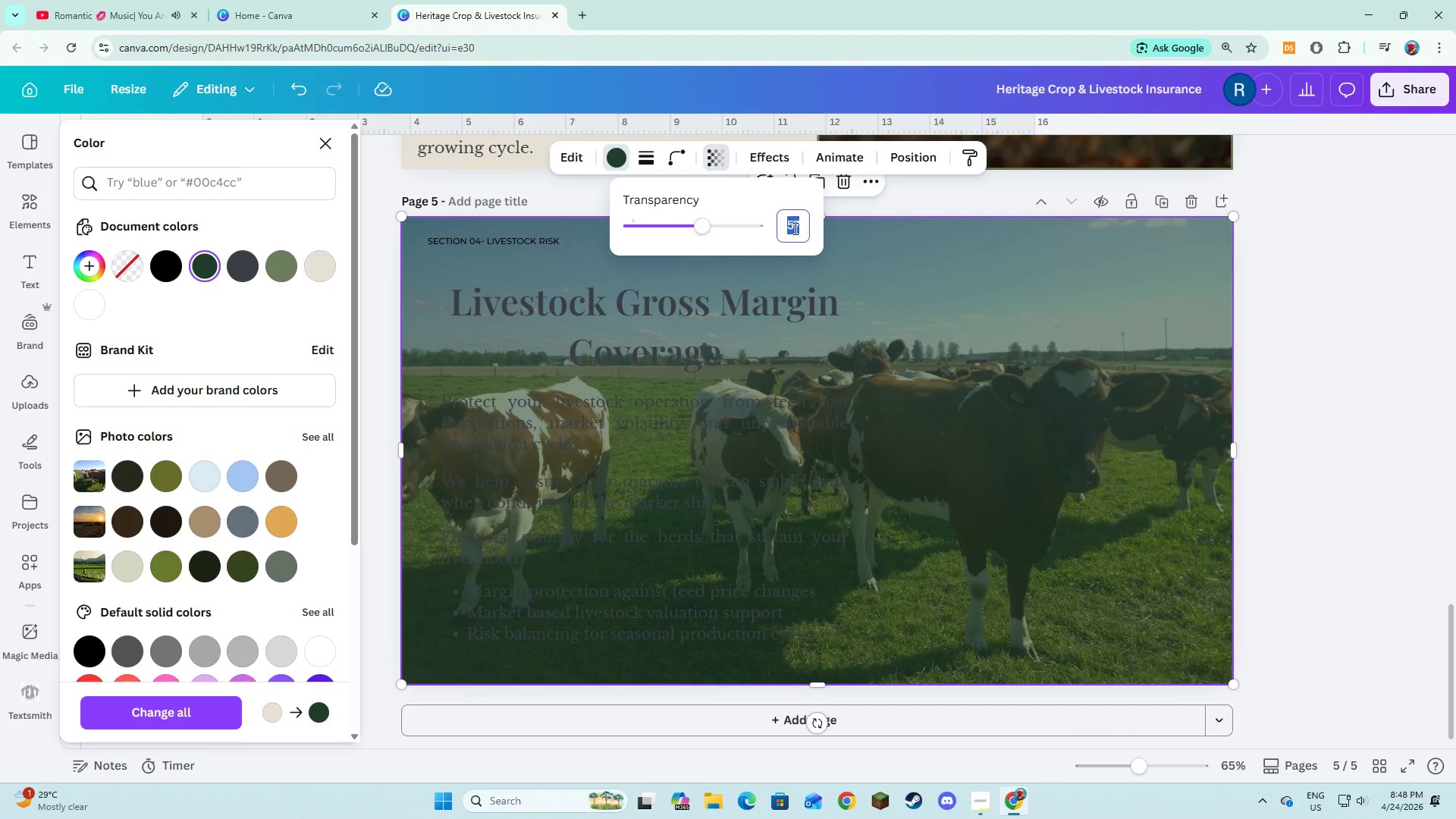 
wait(12.02)
 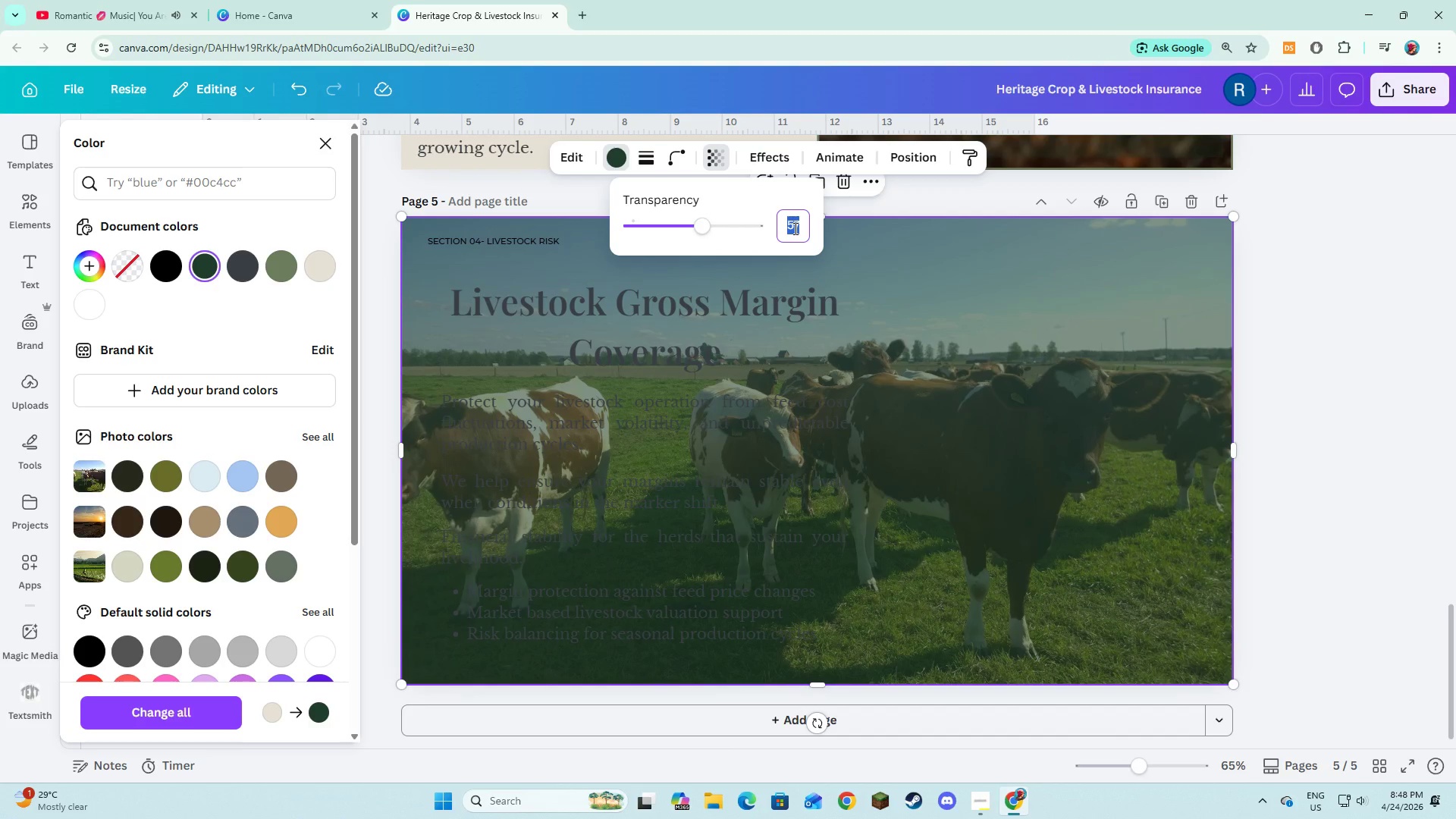 
key(Numpad6)
 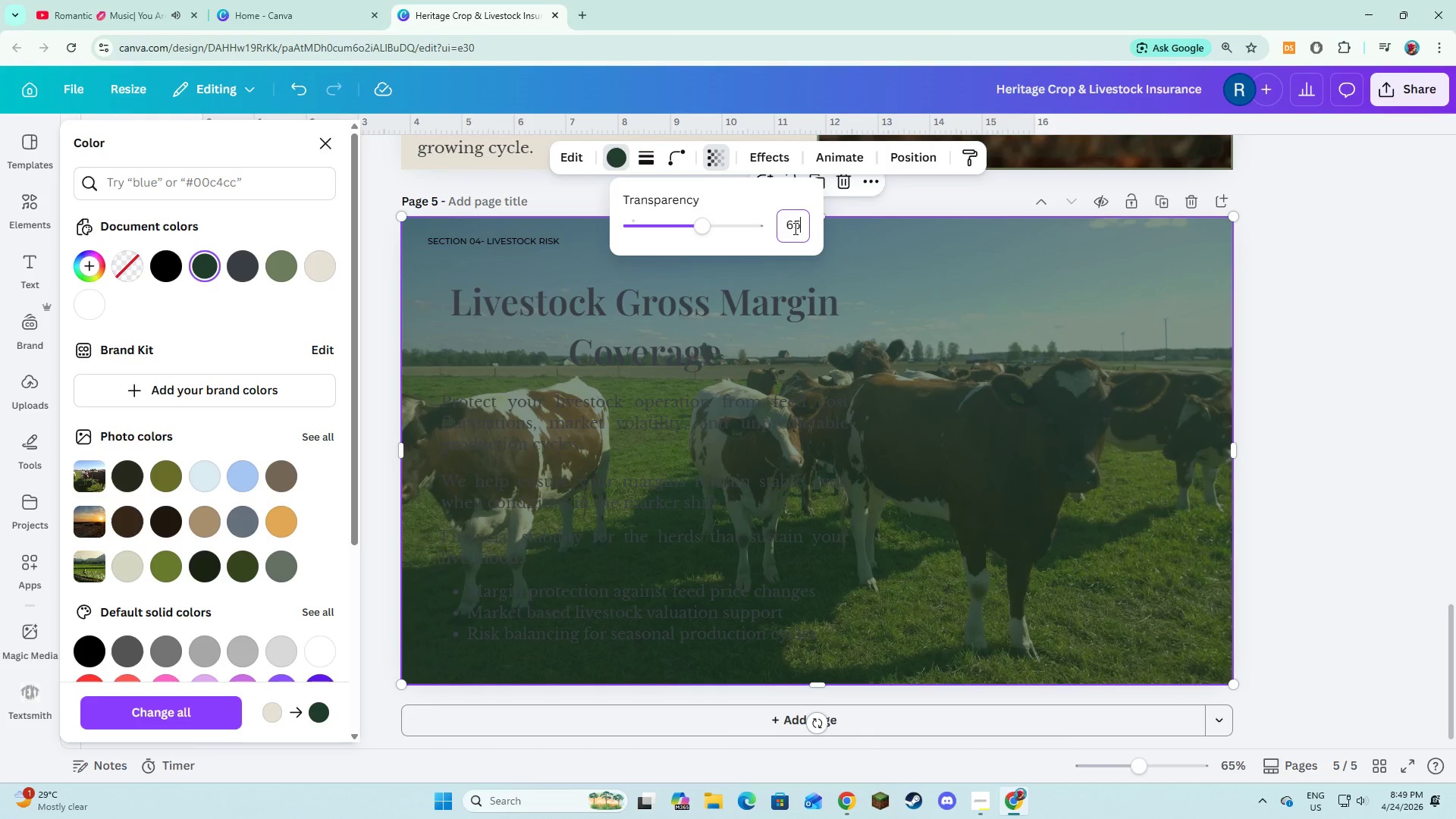 
key(Numpad5)
 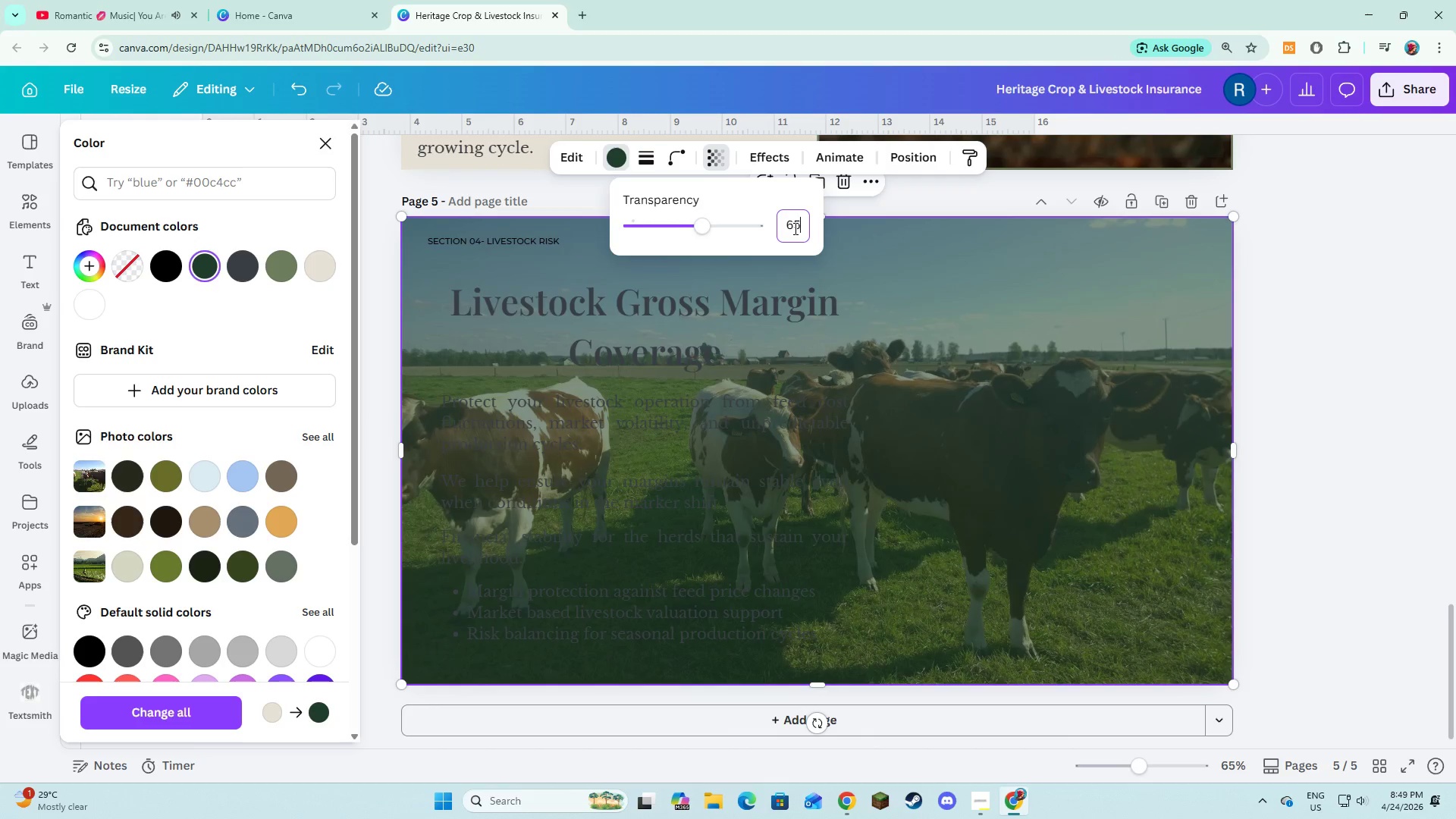 
key(NumpadEnter)
 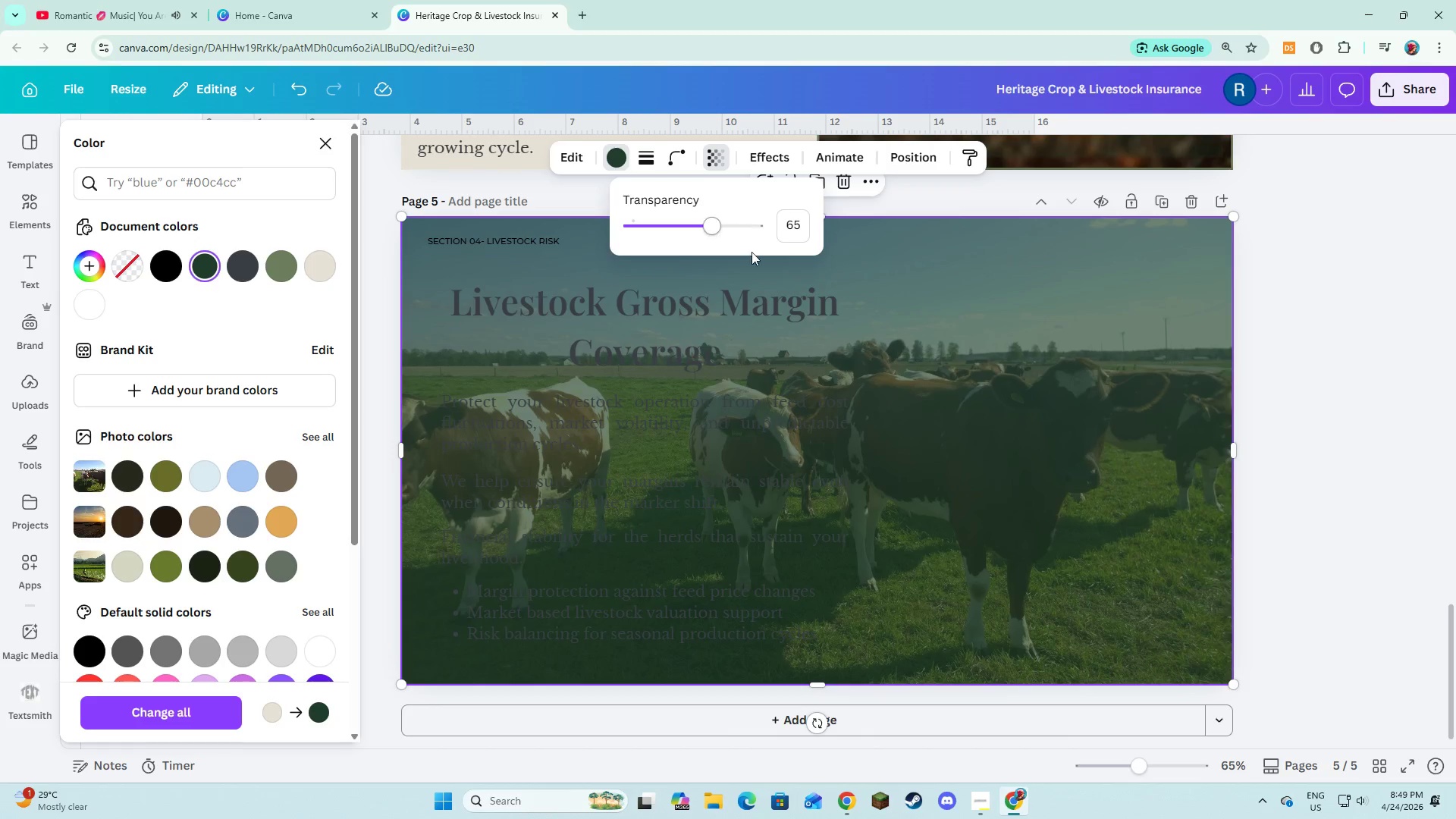 
left_click([394, 293])
 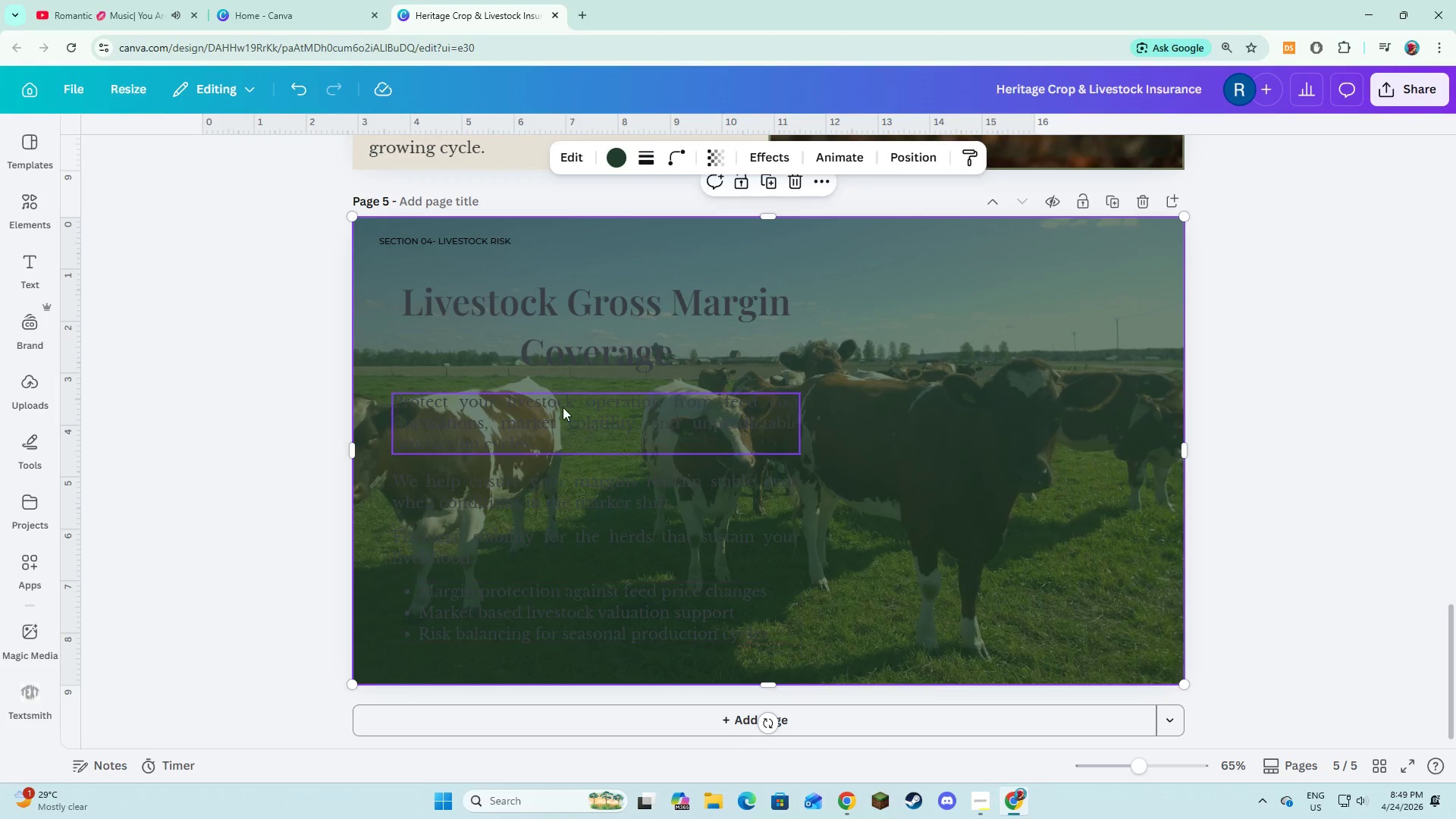 
left_click([430, 246])
 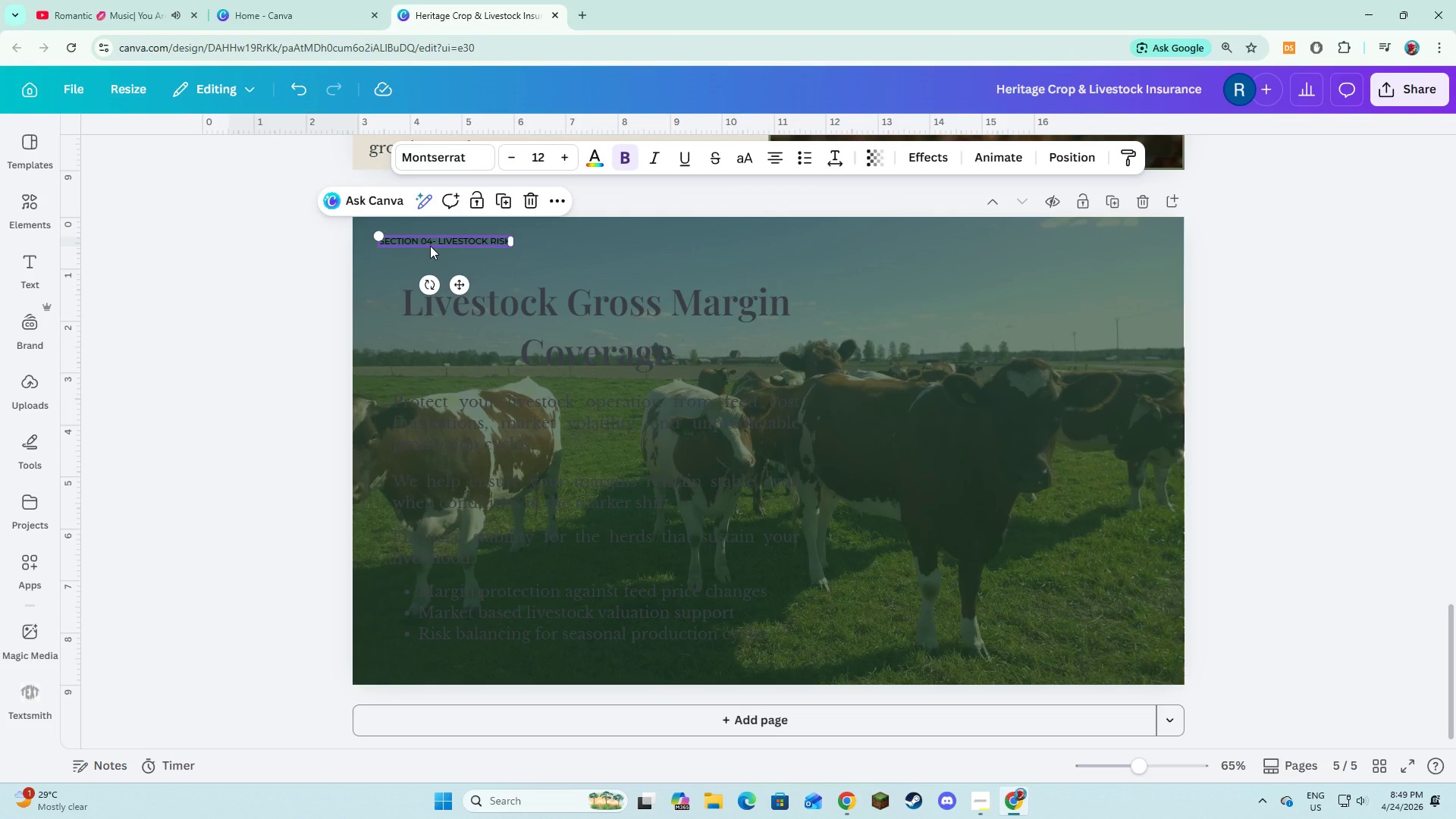 
hold_key(key=ShiftLeft, duration=3.45)
left_click([536, 305])
 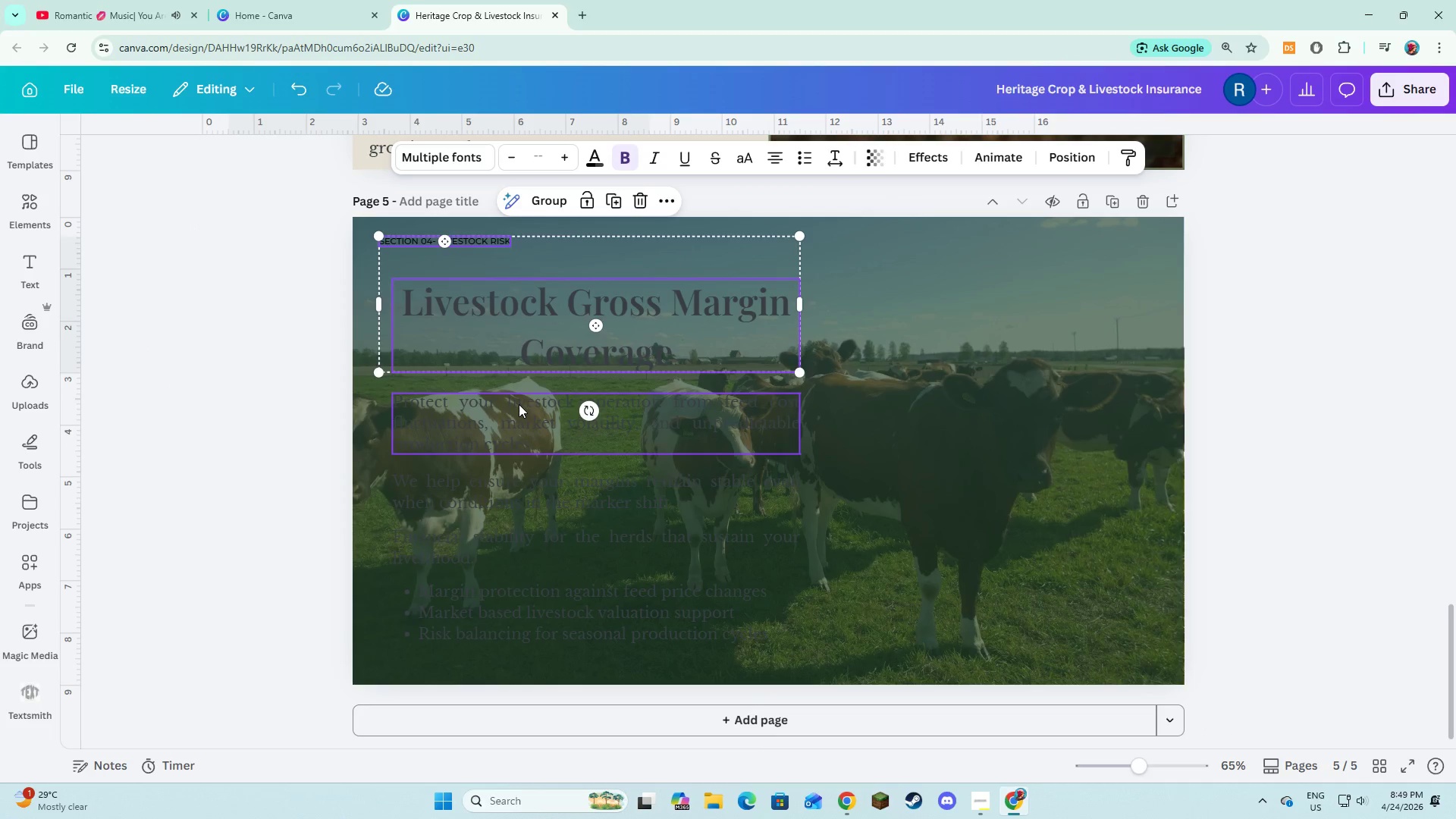 
left_click([519, 404])
 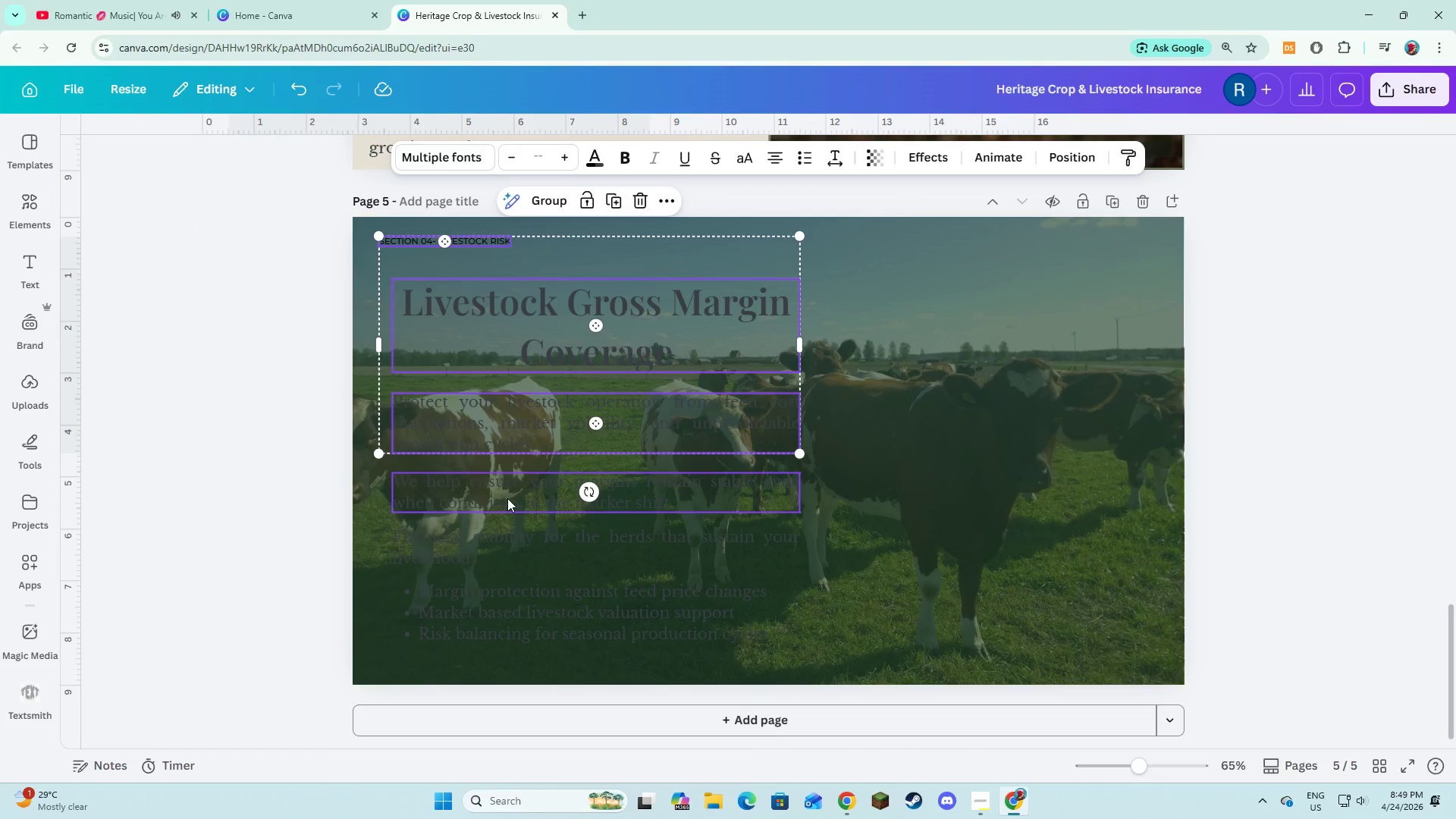 
left_click([507, 498])
 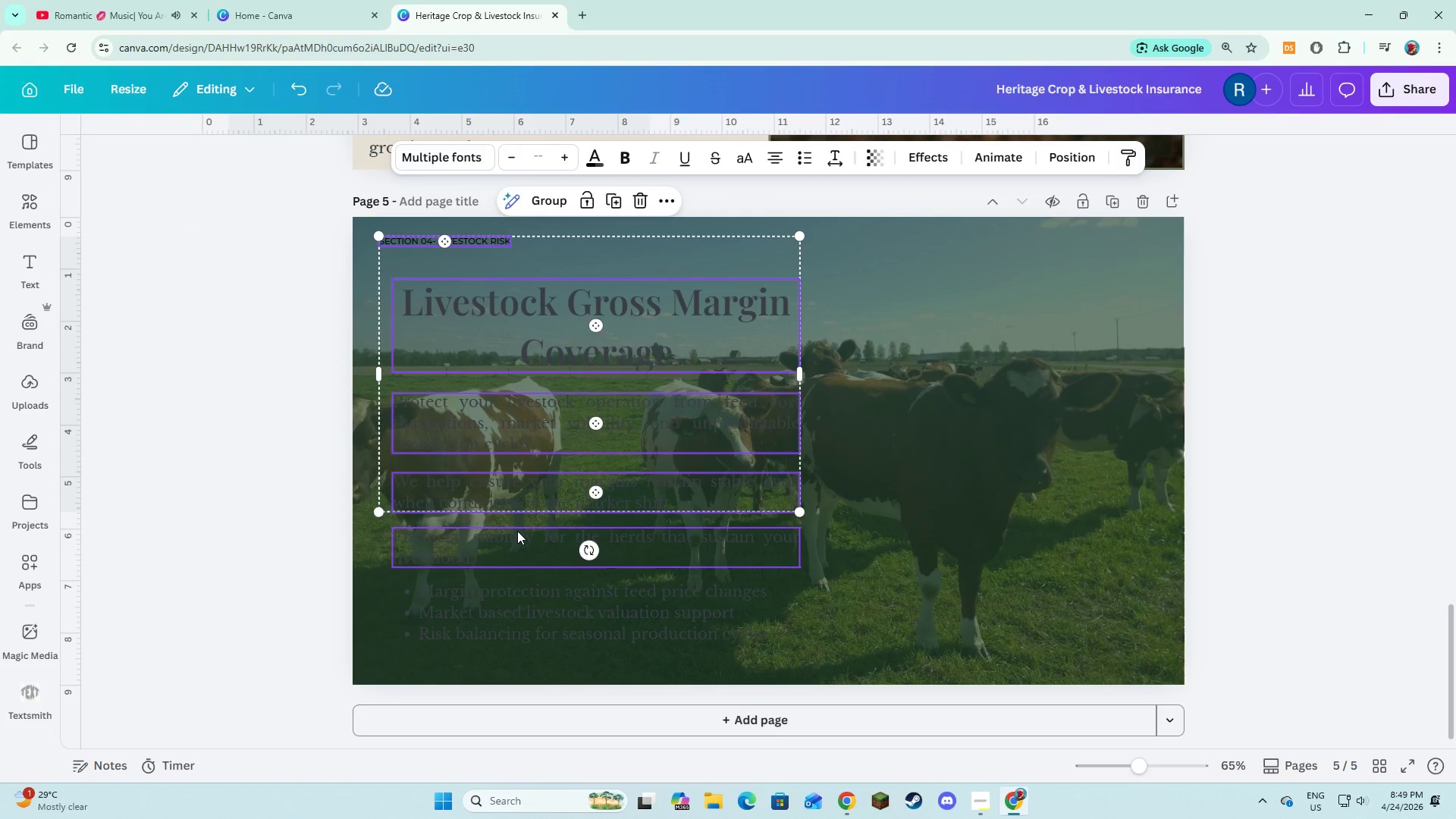 
left_click([517, 531])
 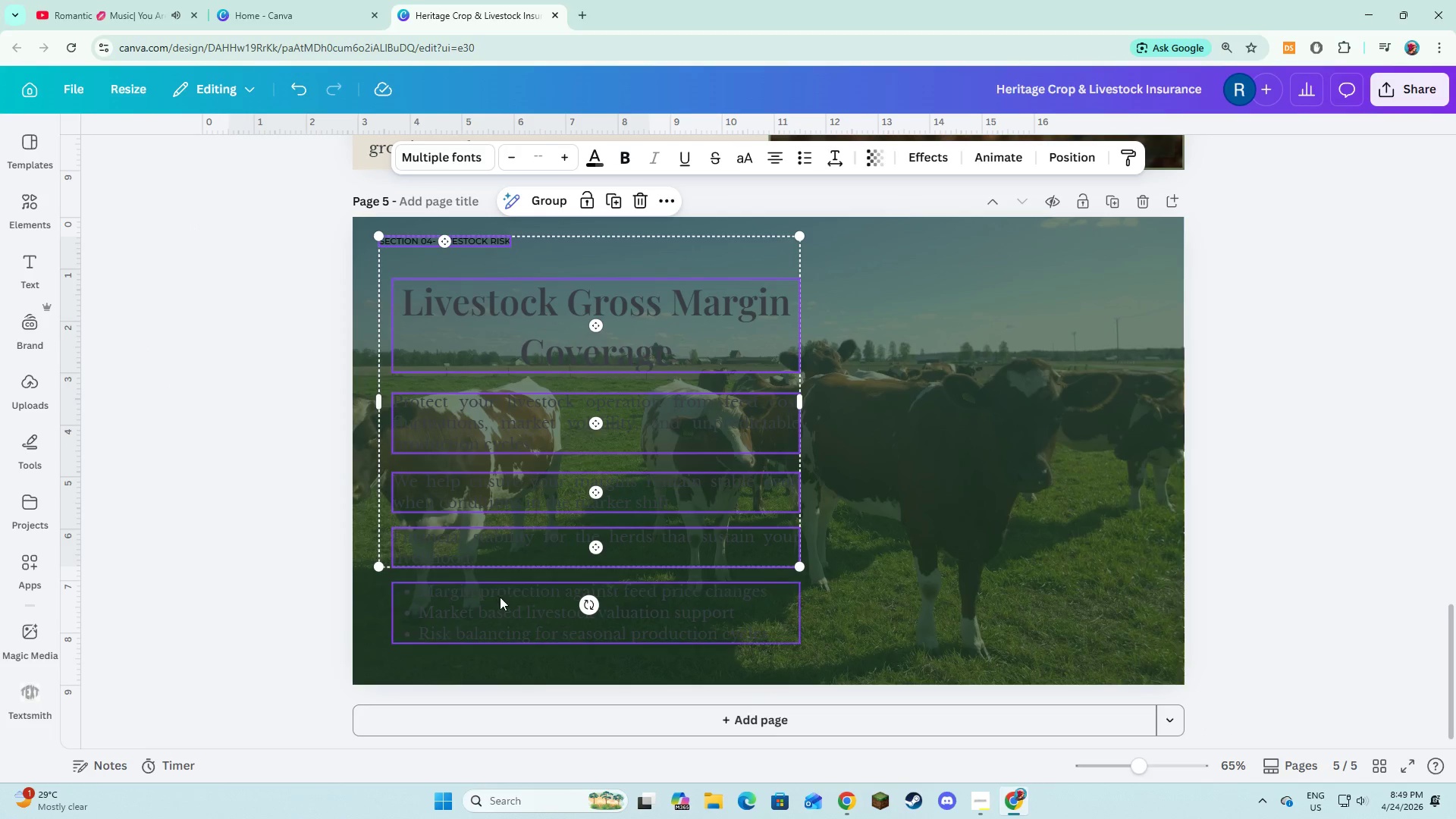 
left_click([500, 597])
 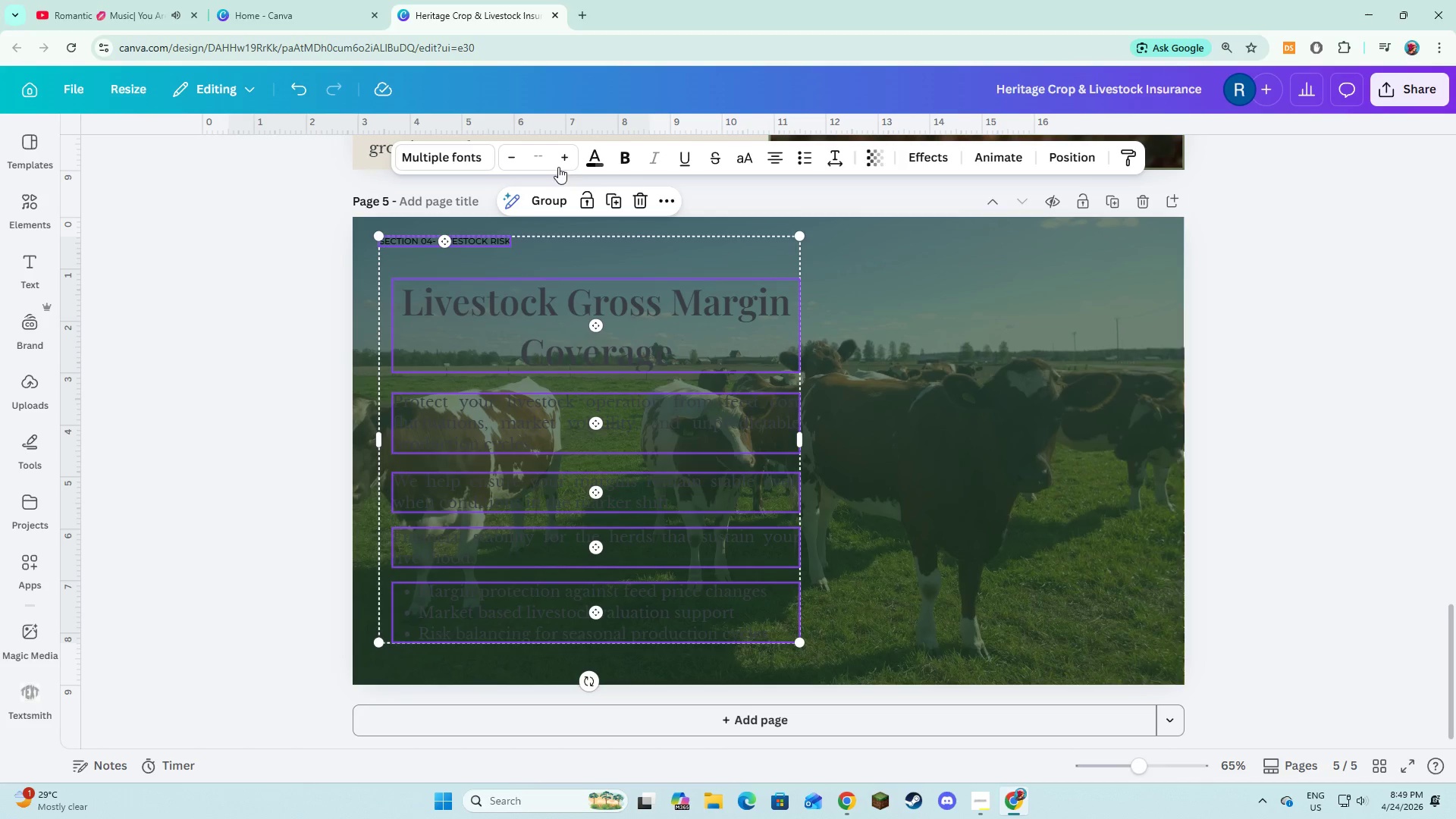 
left_click([583, 164])
 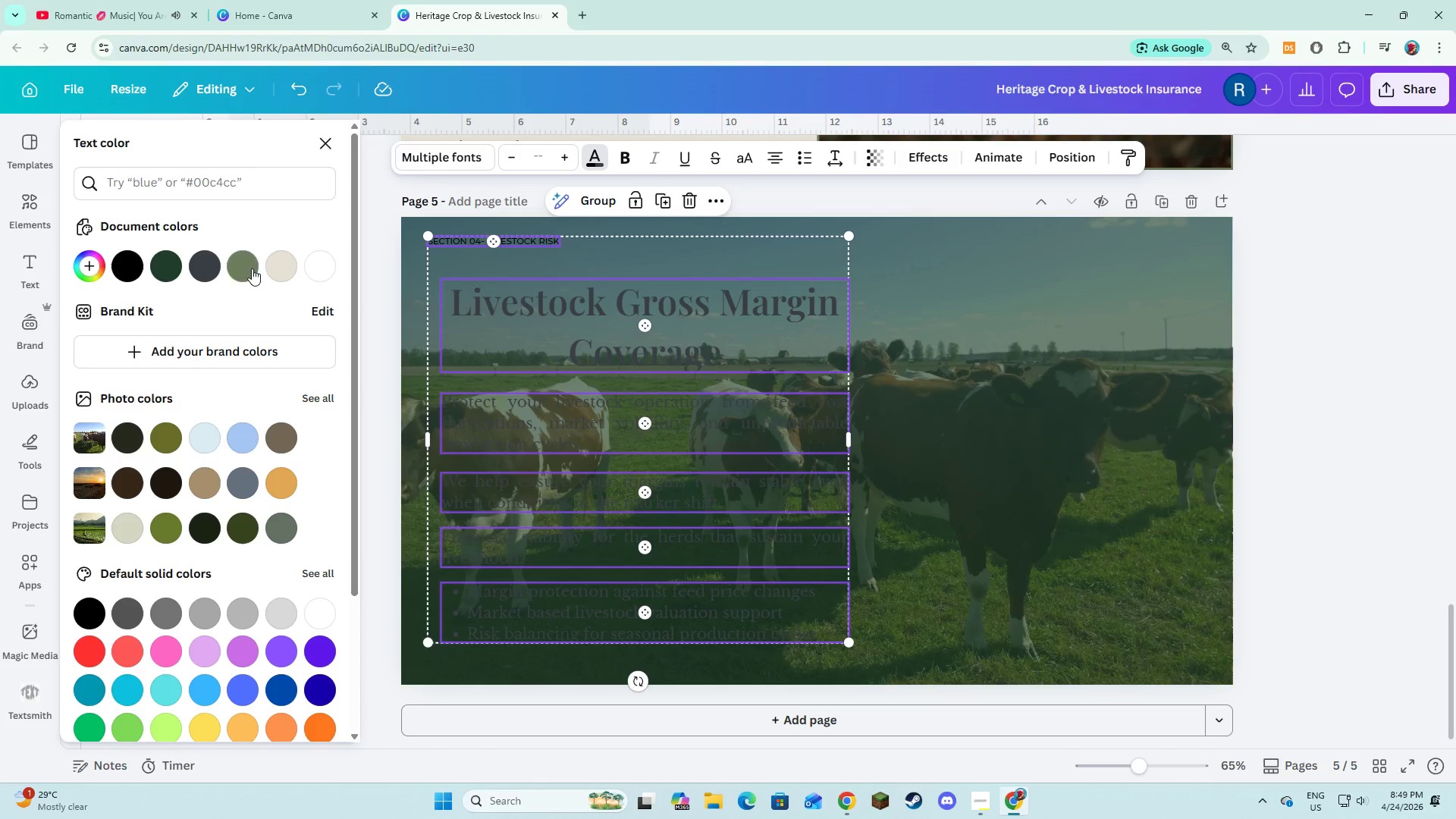 
left_click([273, 266])
 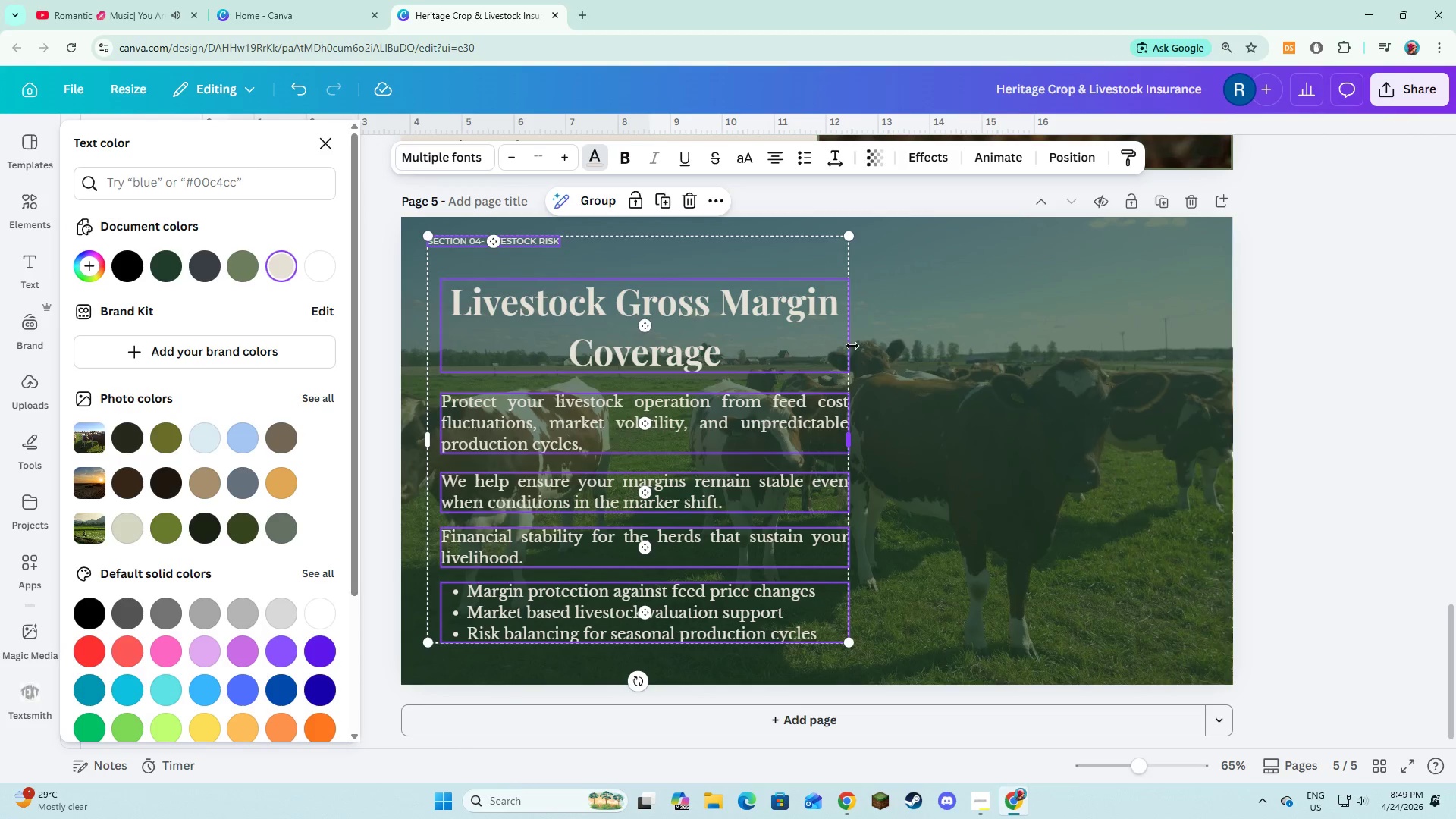 
double_click([941, 350])
 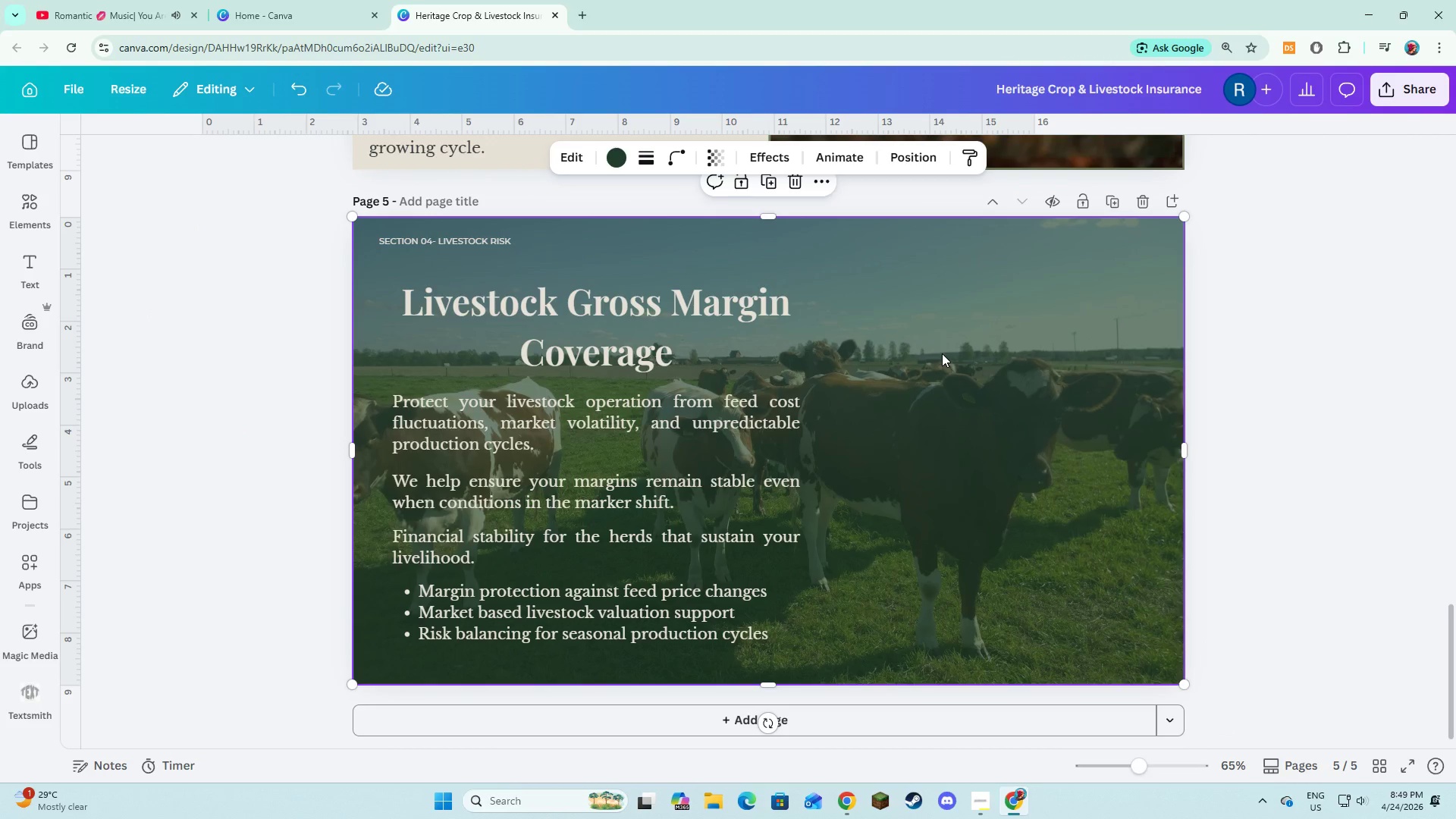 
wait(5.28)
 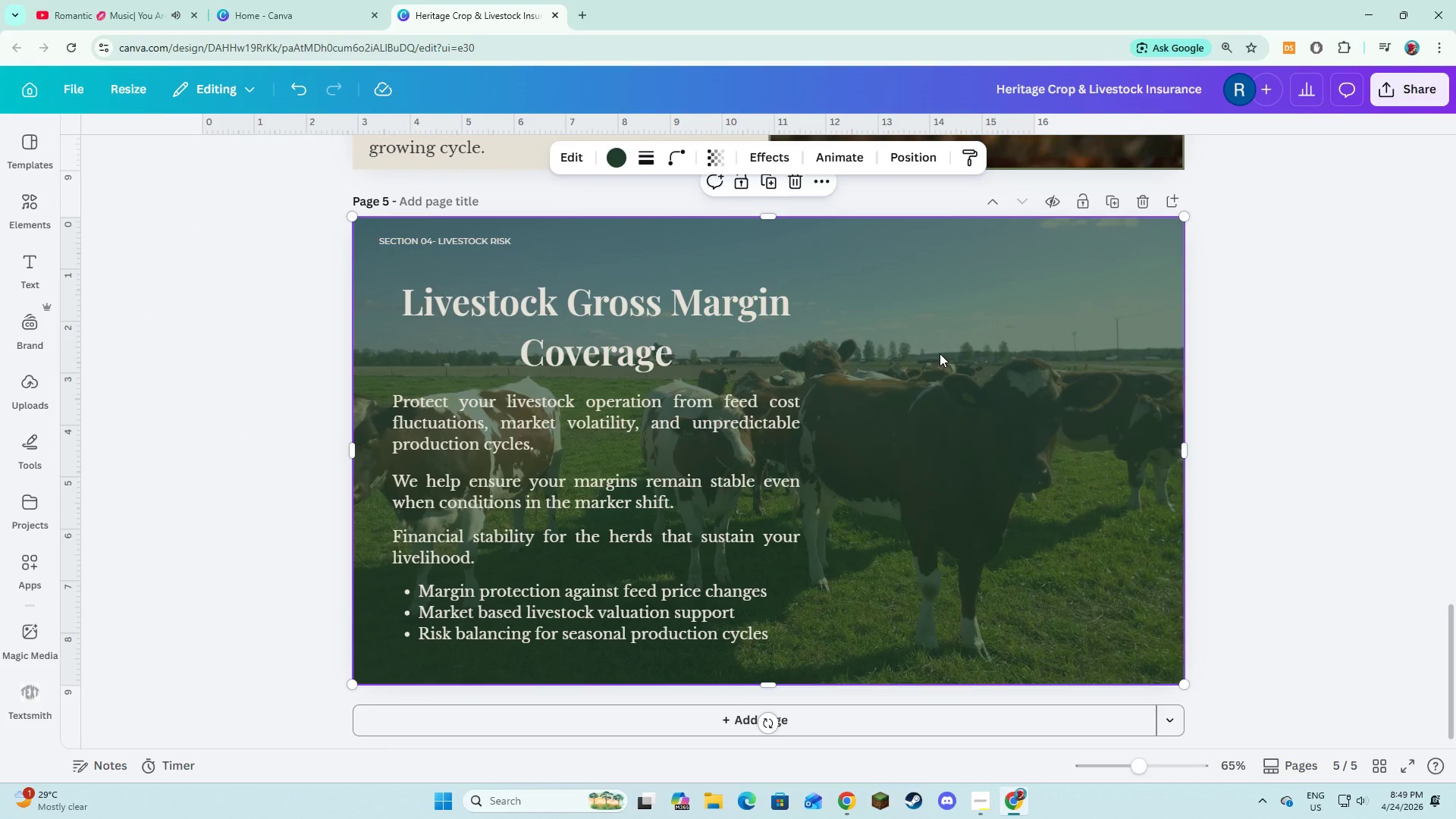 
left_click([943, 348])
 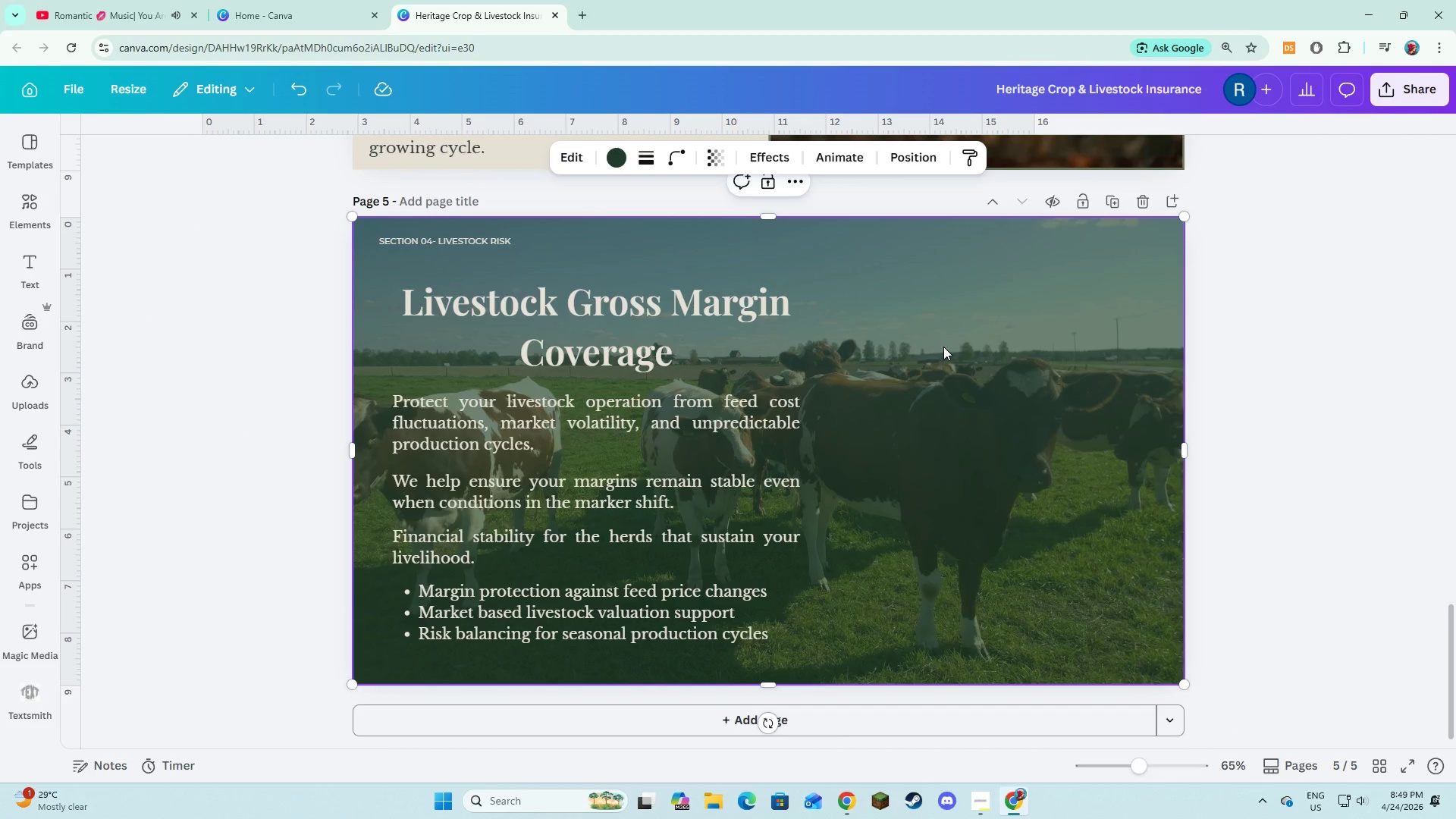 
key(Alt+AltLeft)
 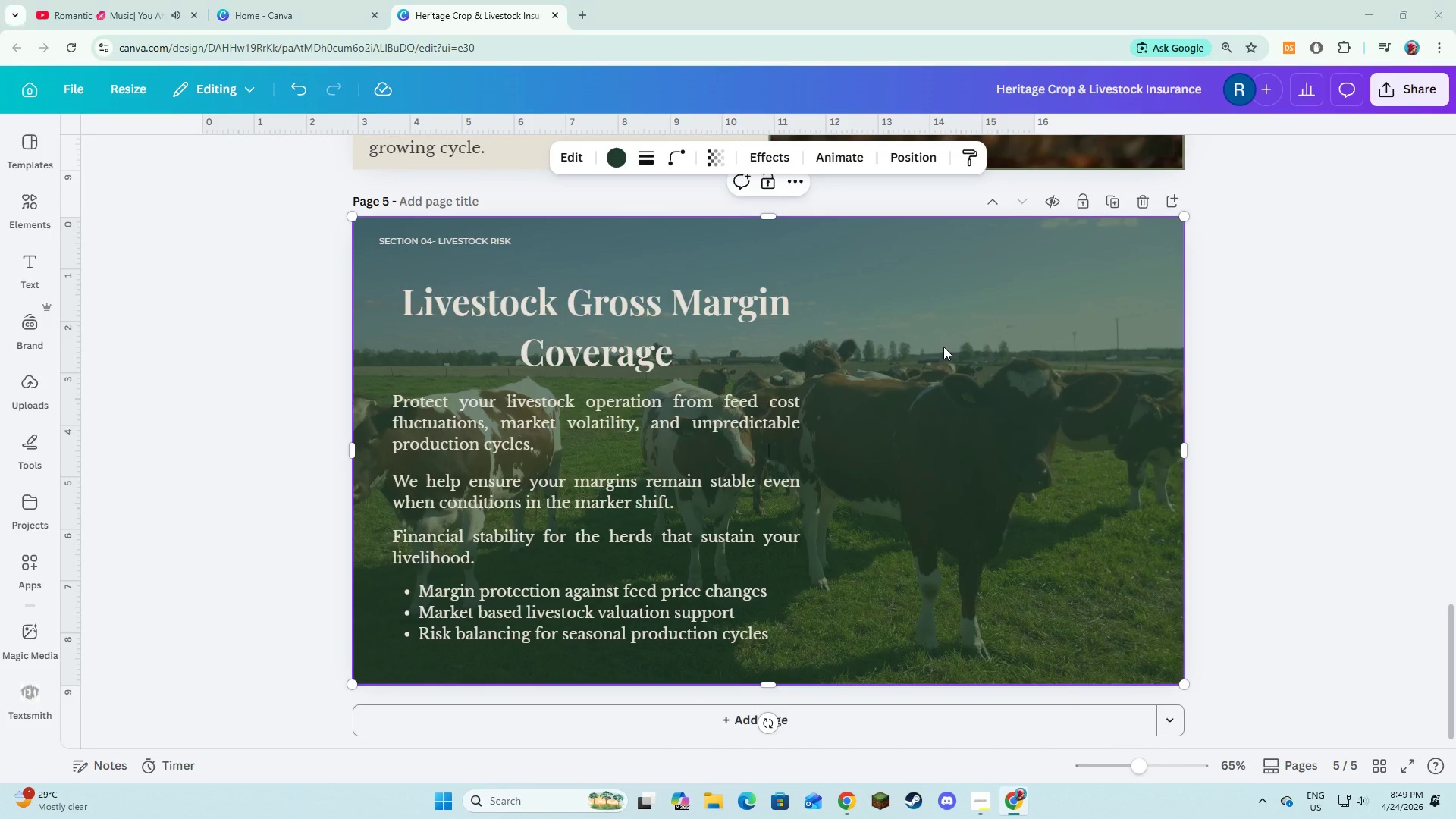 
key(Alt+Tab)